 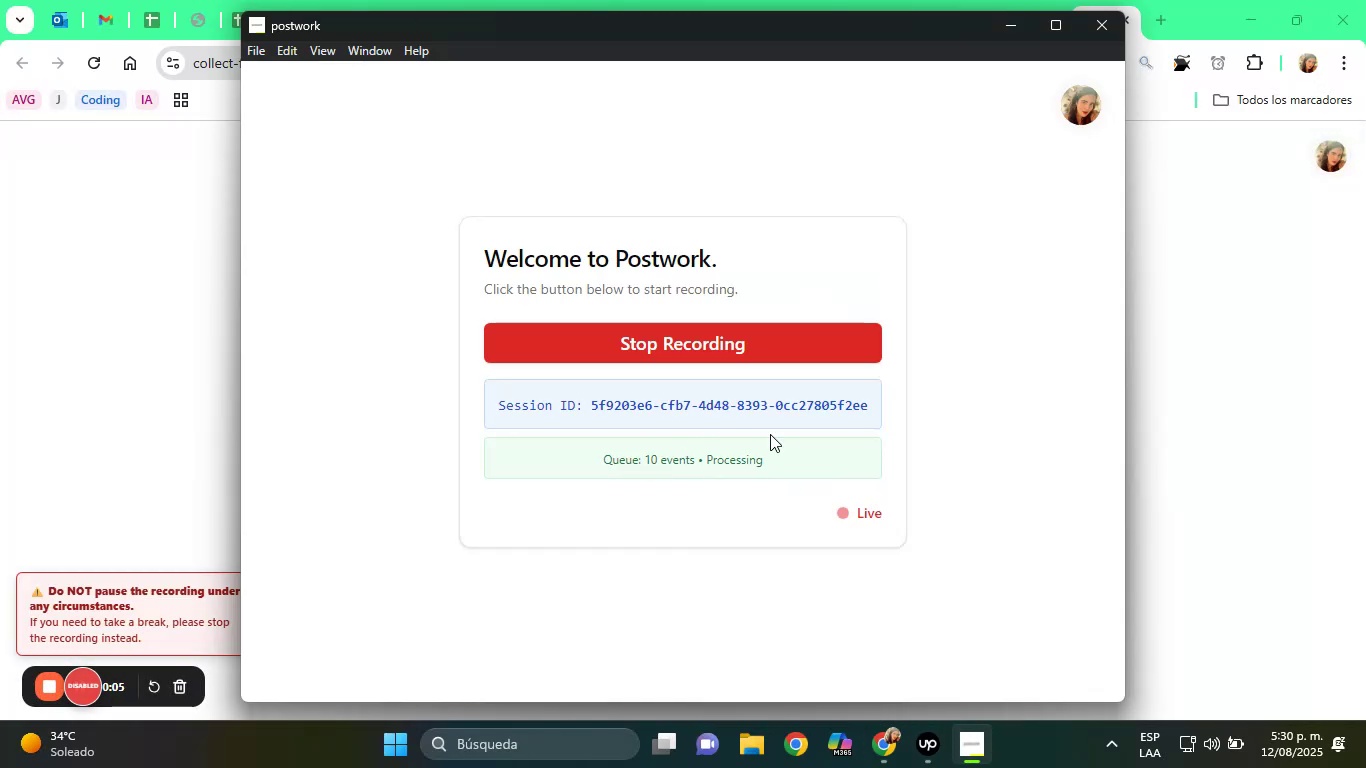 
left_click([1211, 321])
 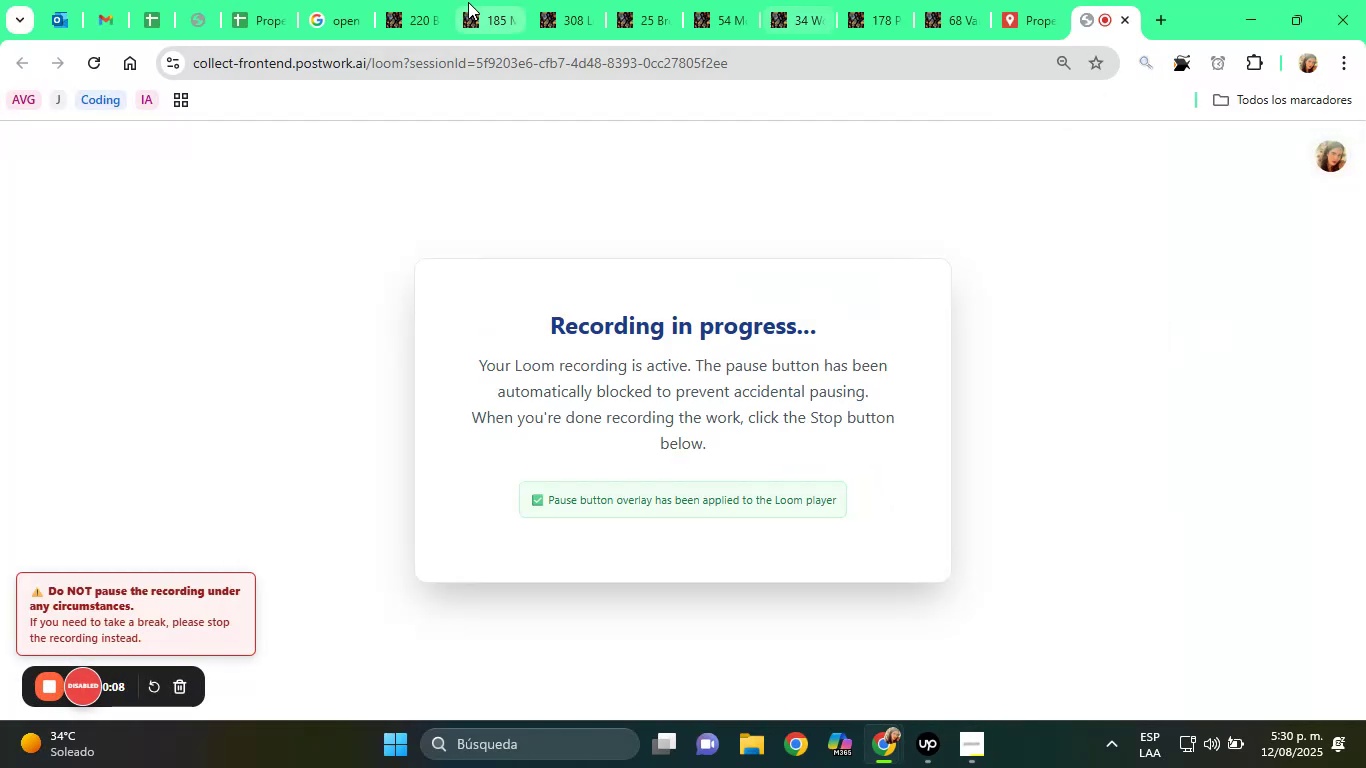 
left_click([407, 0])
 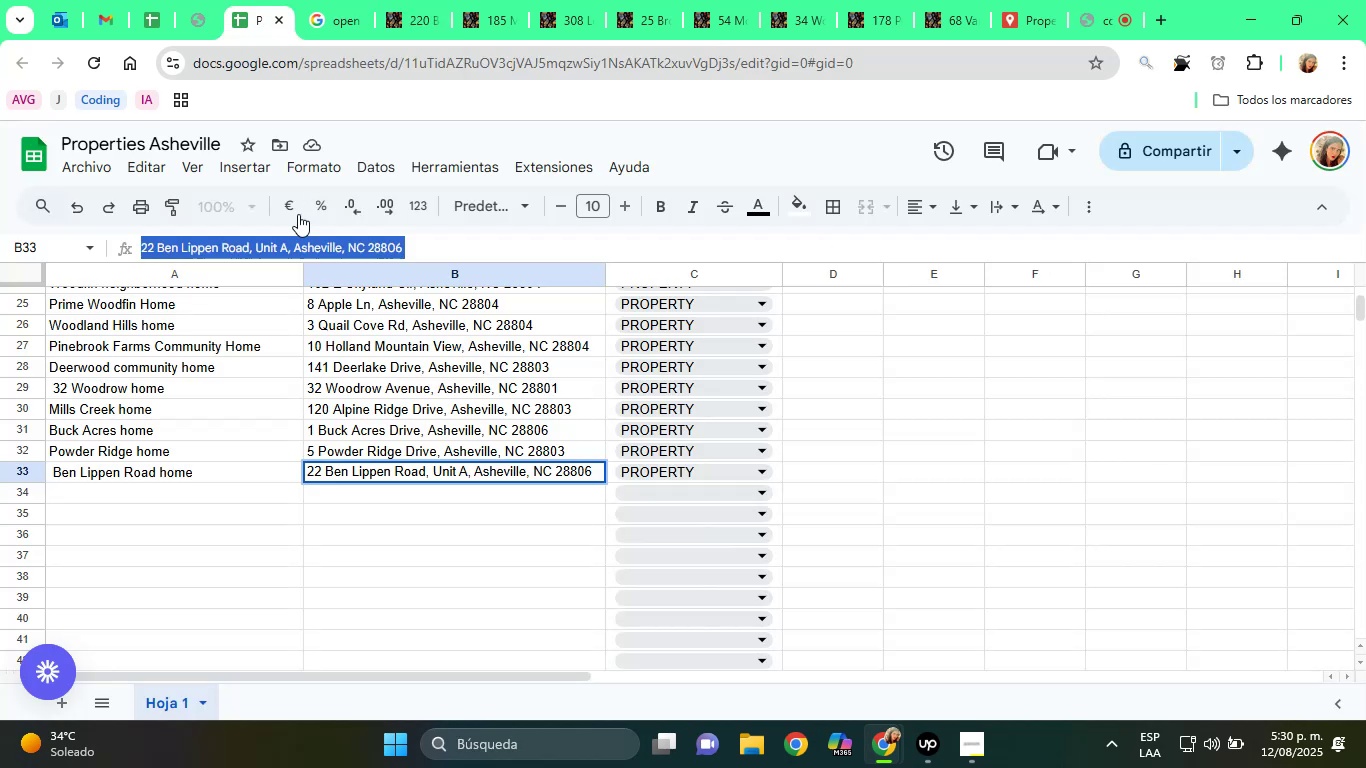 
left_click([389, 530])
 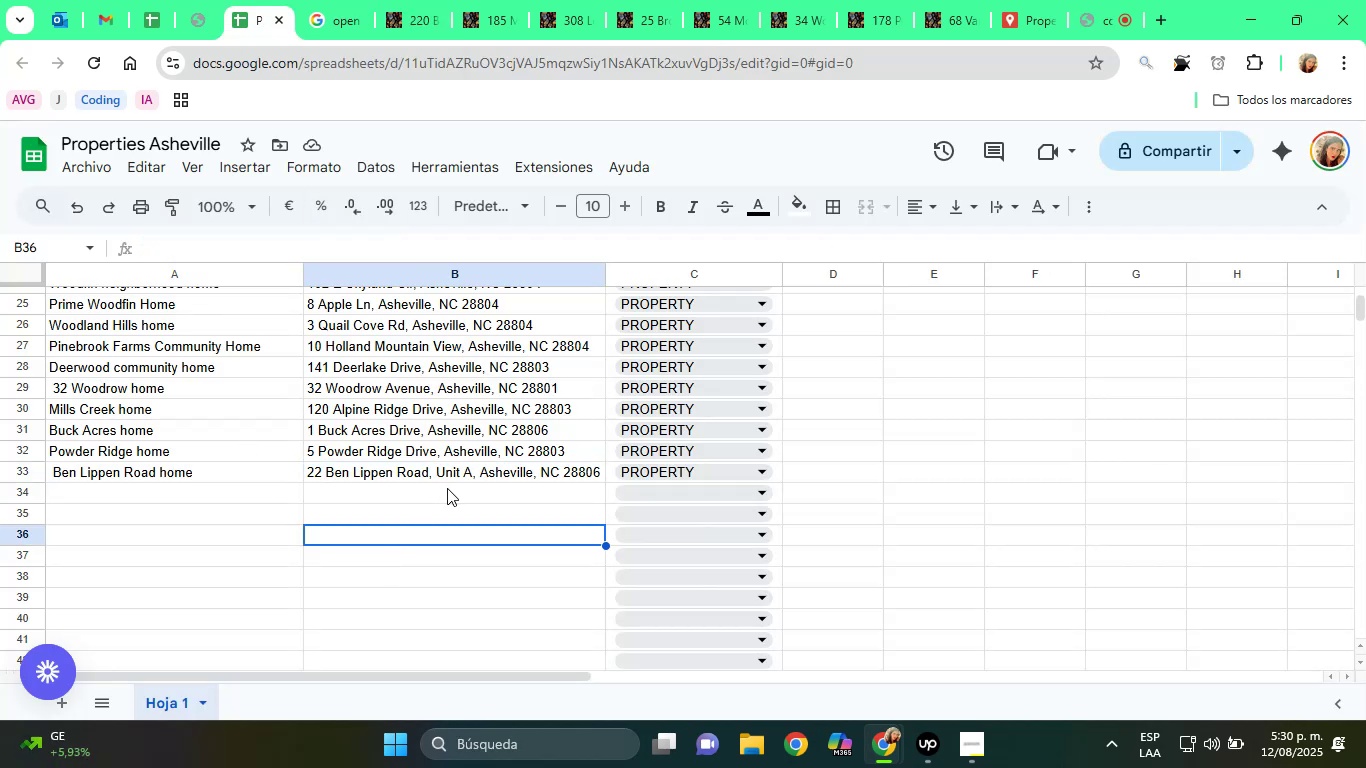 
left_click([419, 487])
 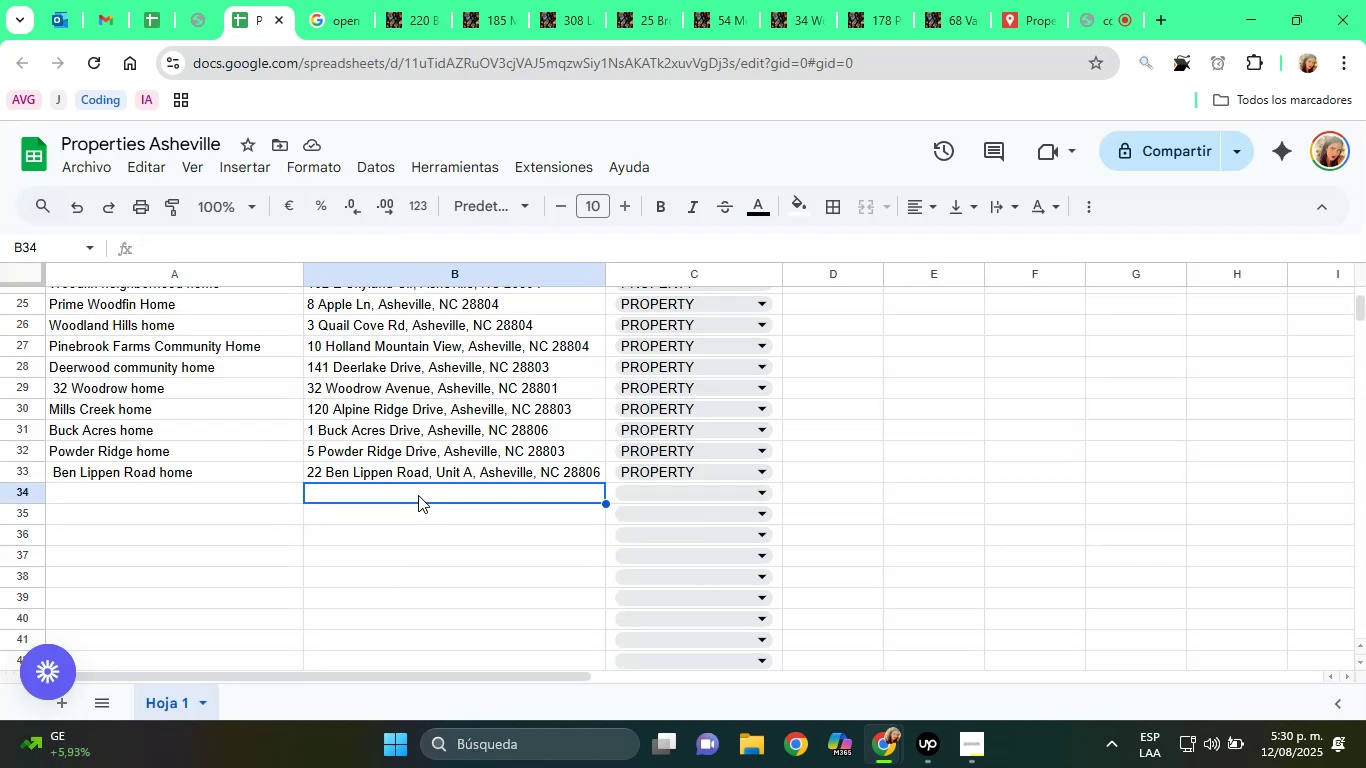 
scroll: coordinate [302, 460], scroll_direction: up, amount: 9.0
 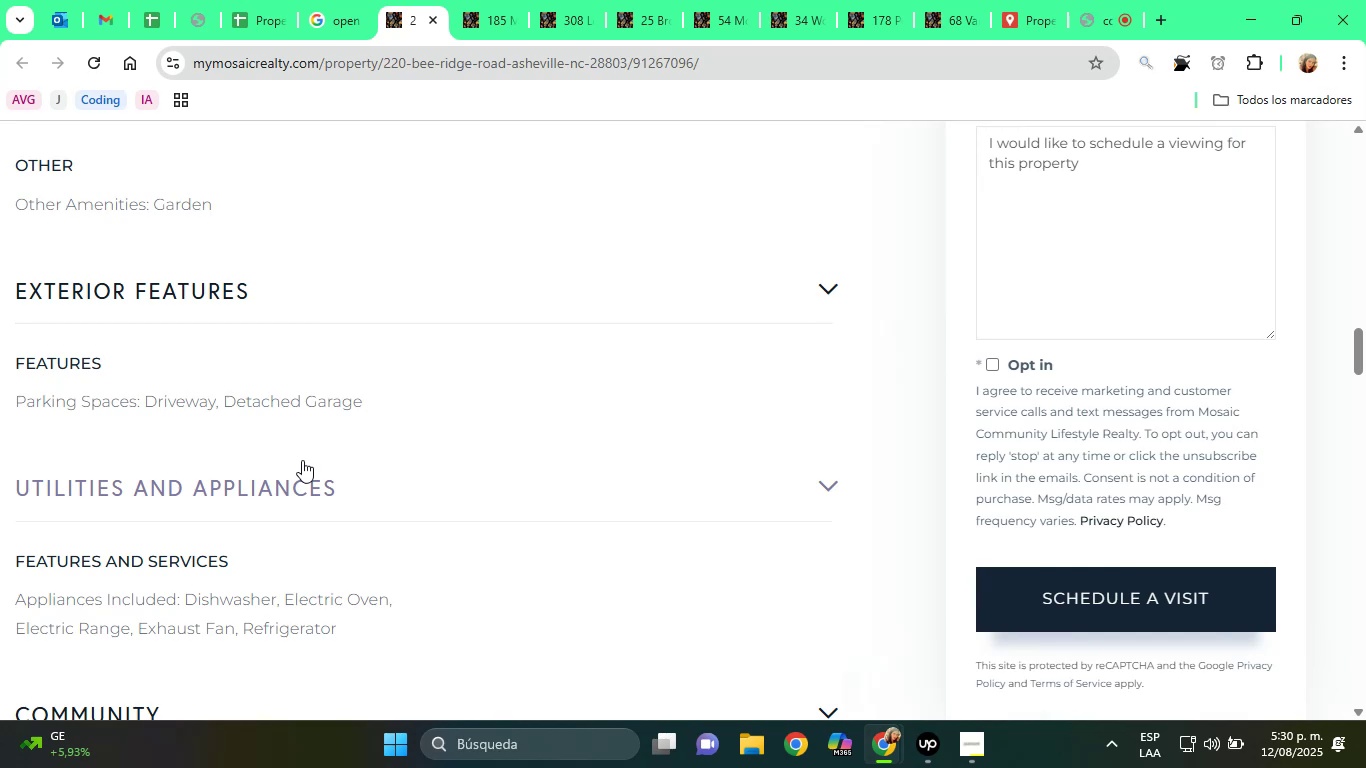 
wait(14.94)
 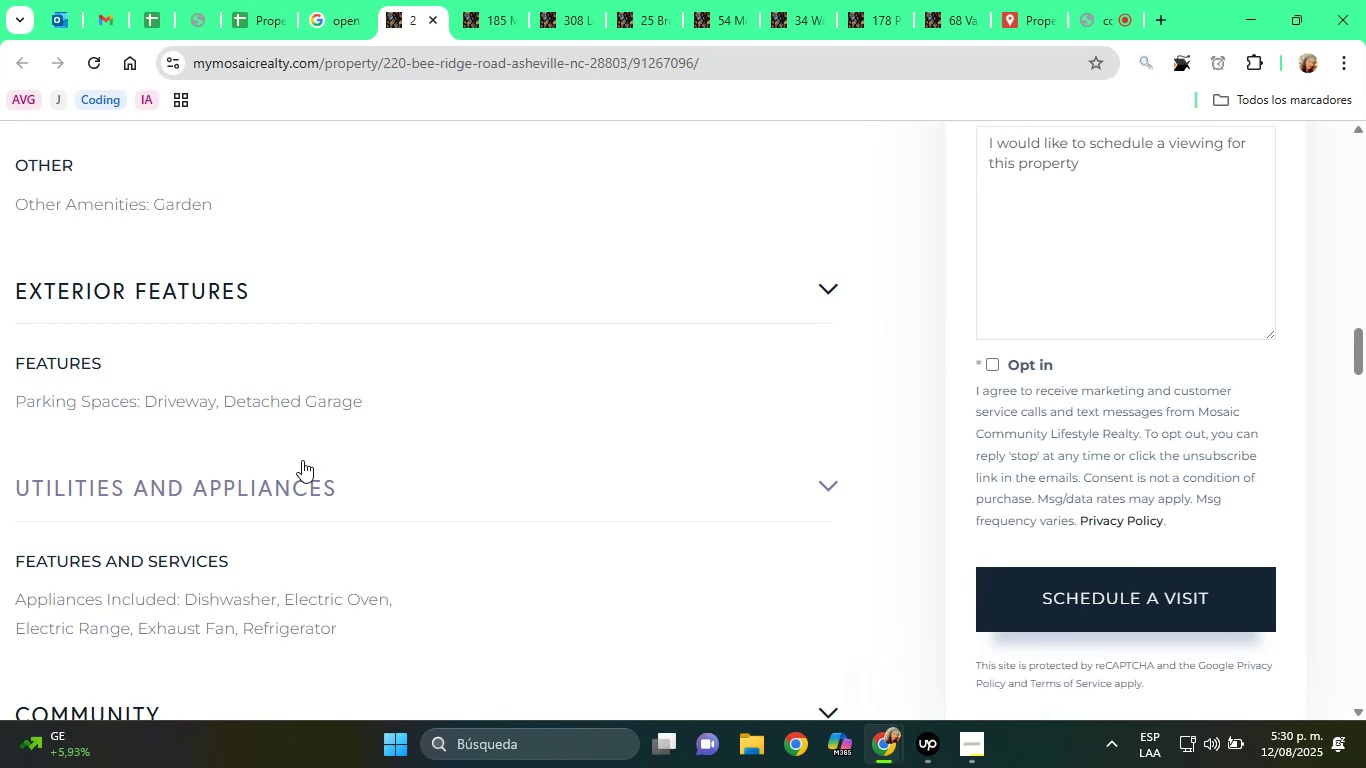 
scroll: coordinate [291, 413], scroll_direction: up, amount: 27.0
 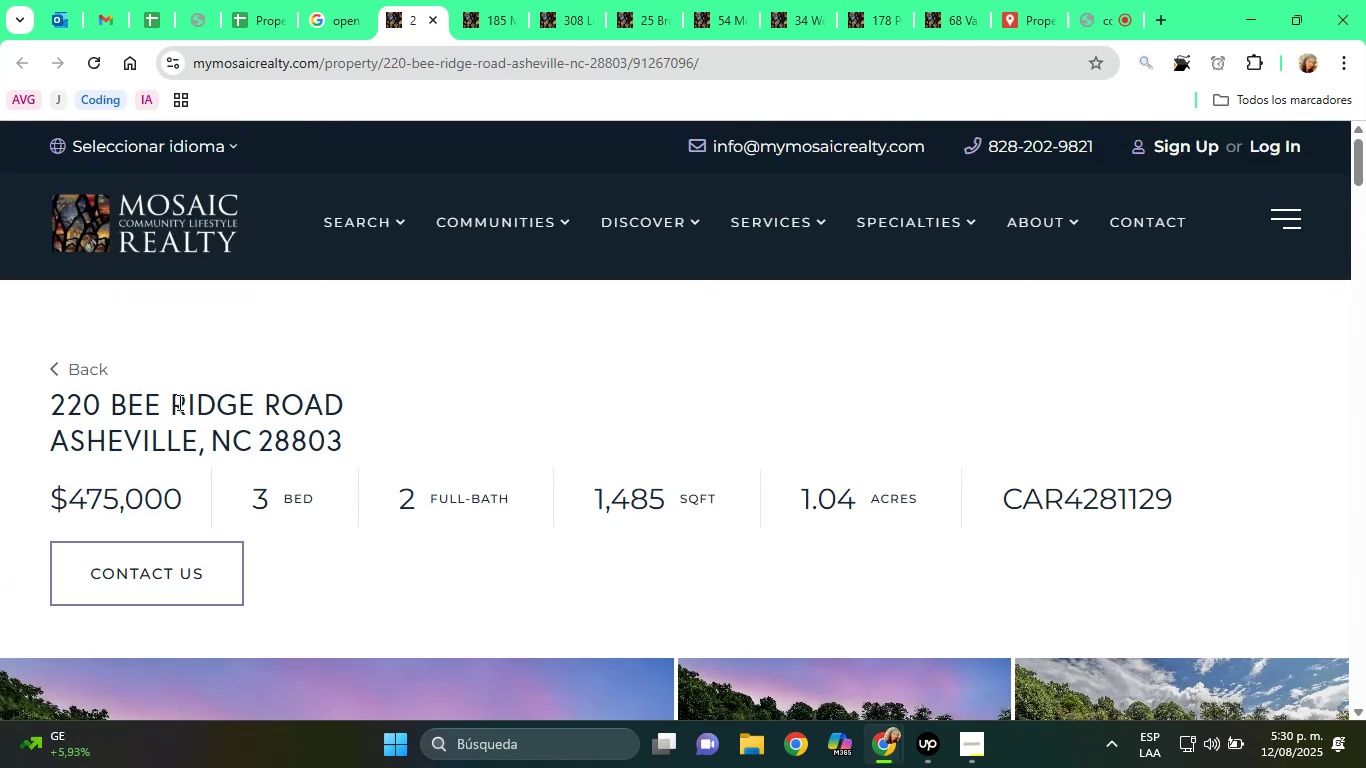 
double_click([178, 401])
 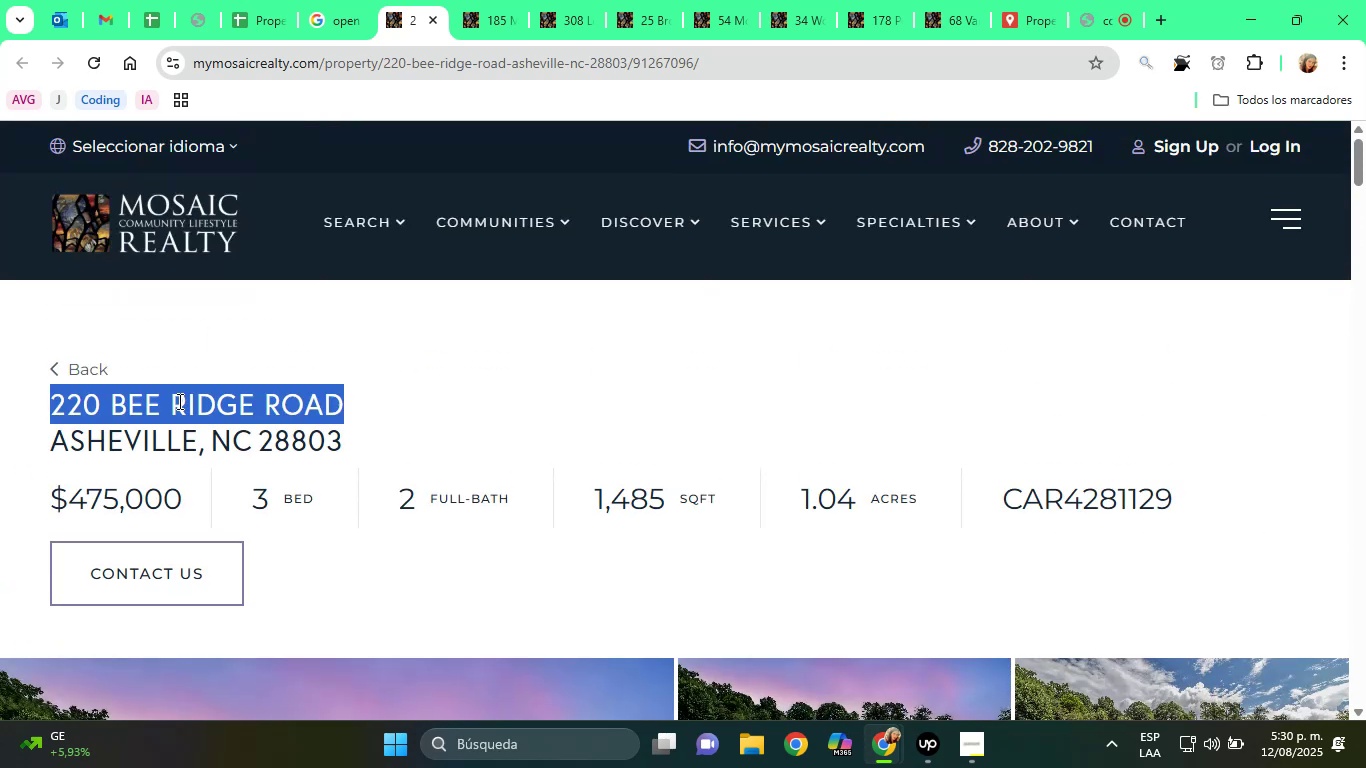 
triple_click([178, 401])
 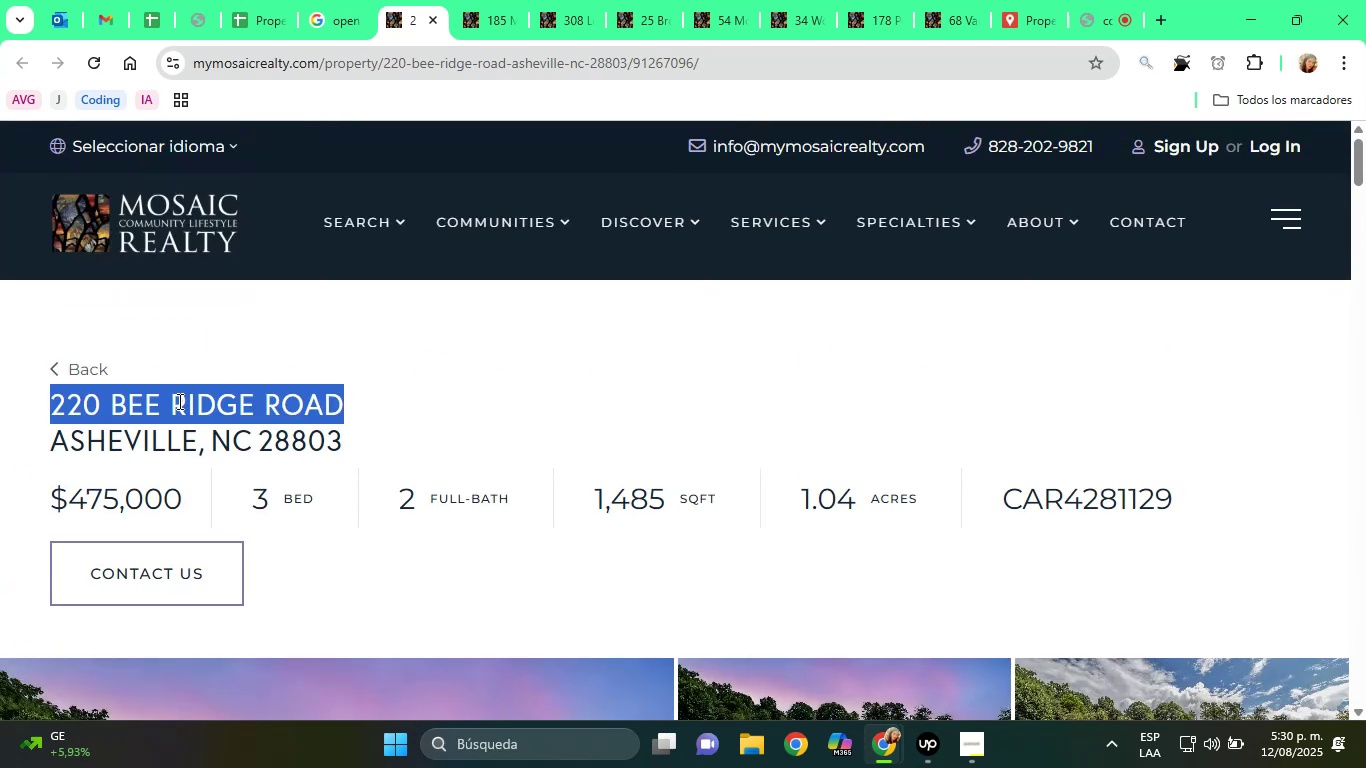 
right_click([178, 401])
 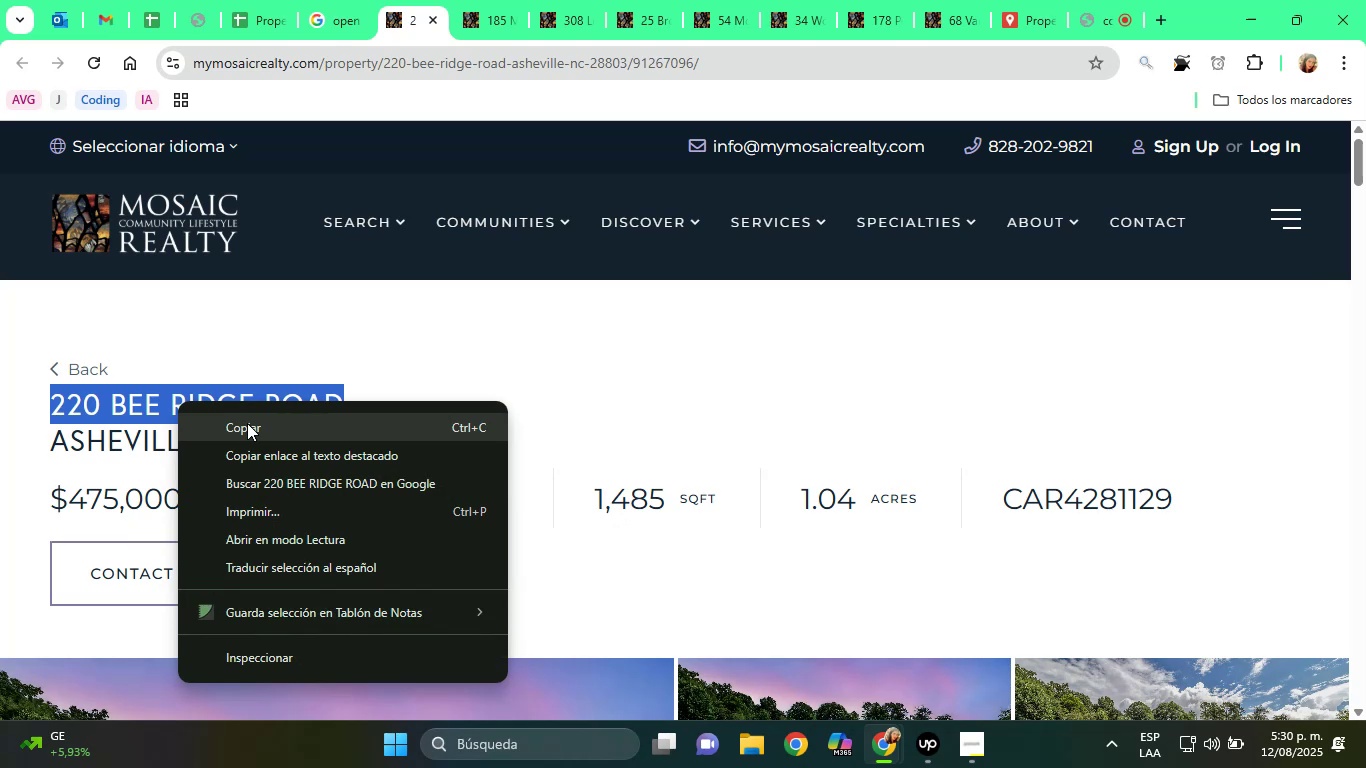 
left_click([247, 423])
 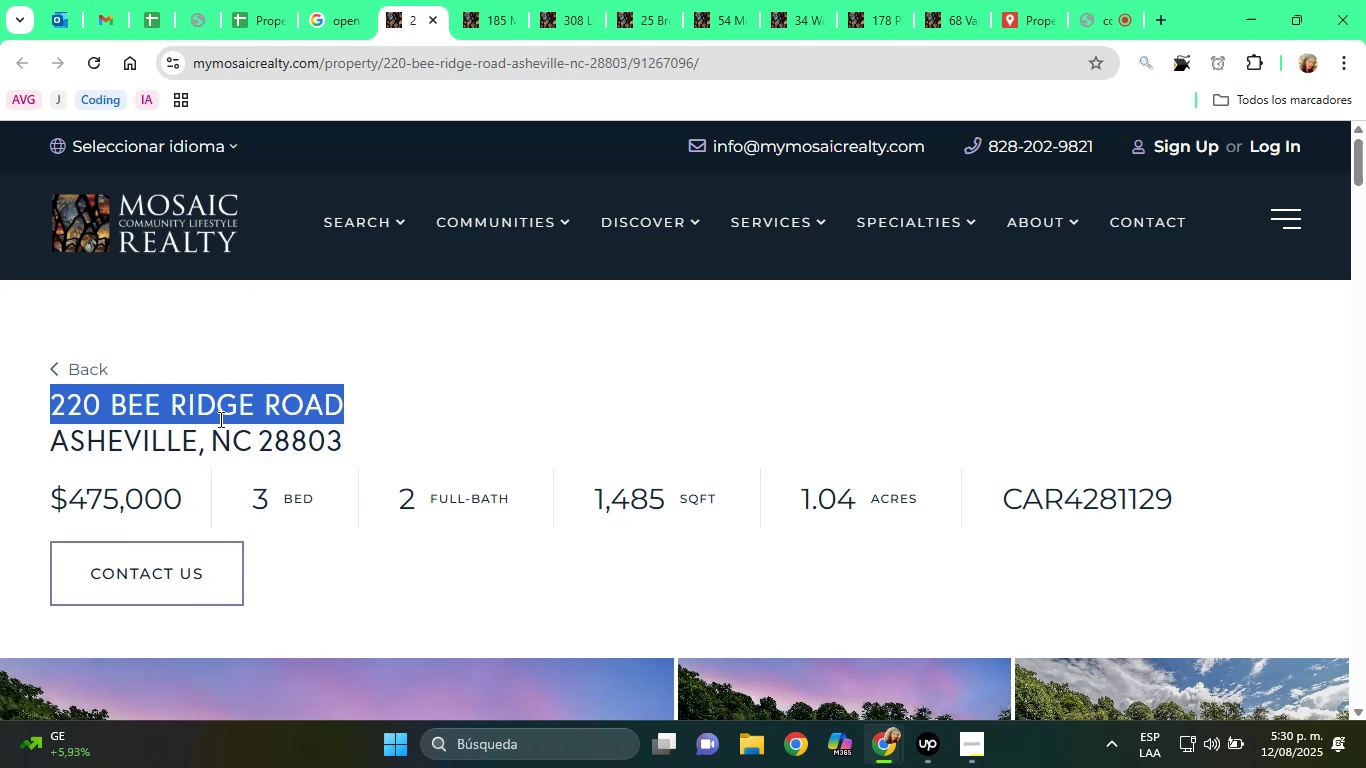 
right_click([211, 405])
 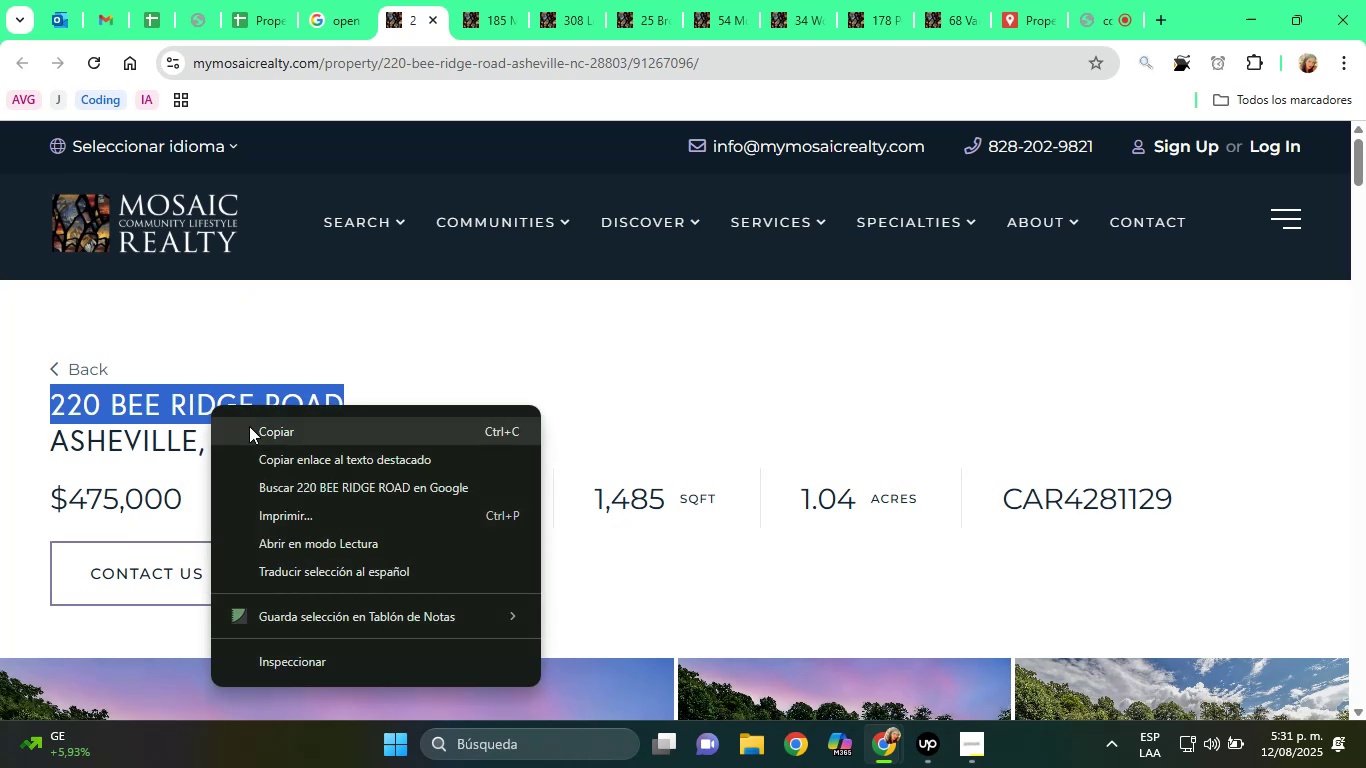 
left_click([253, 427])
 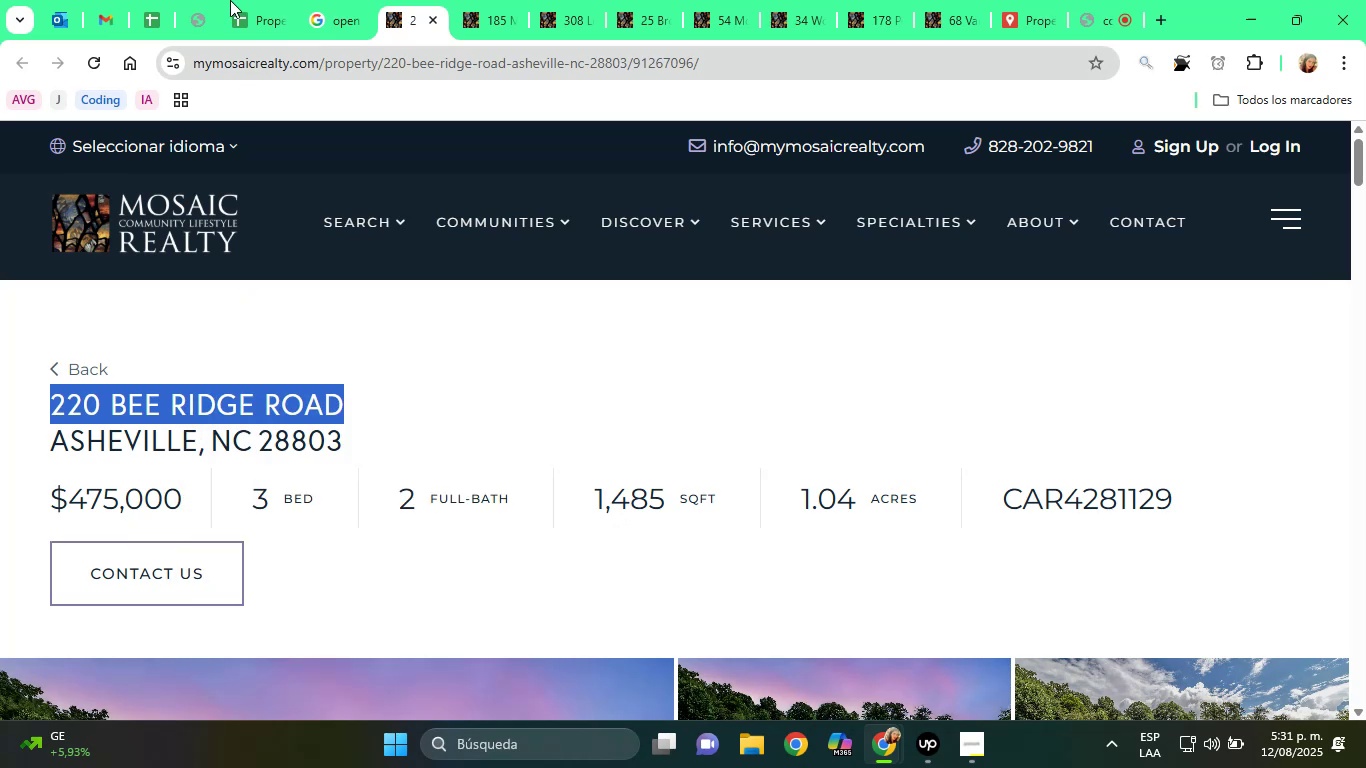 
left_click([228, 0])
 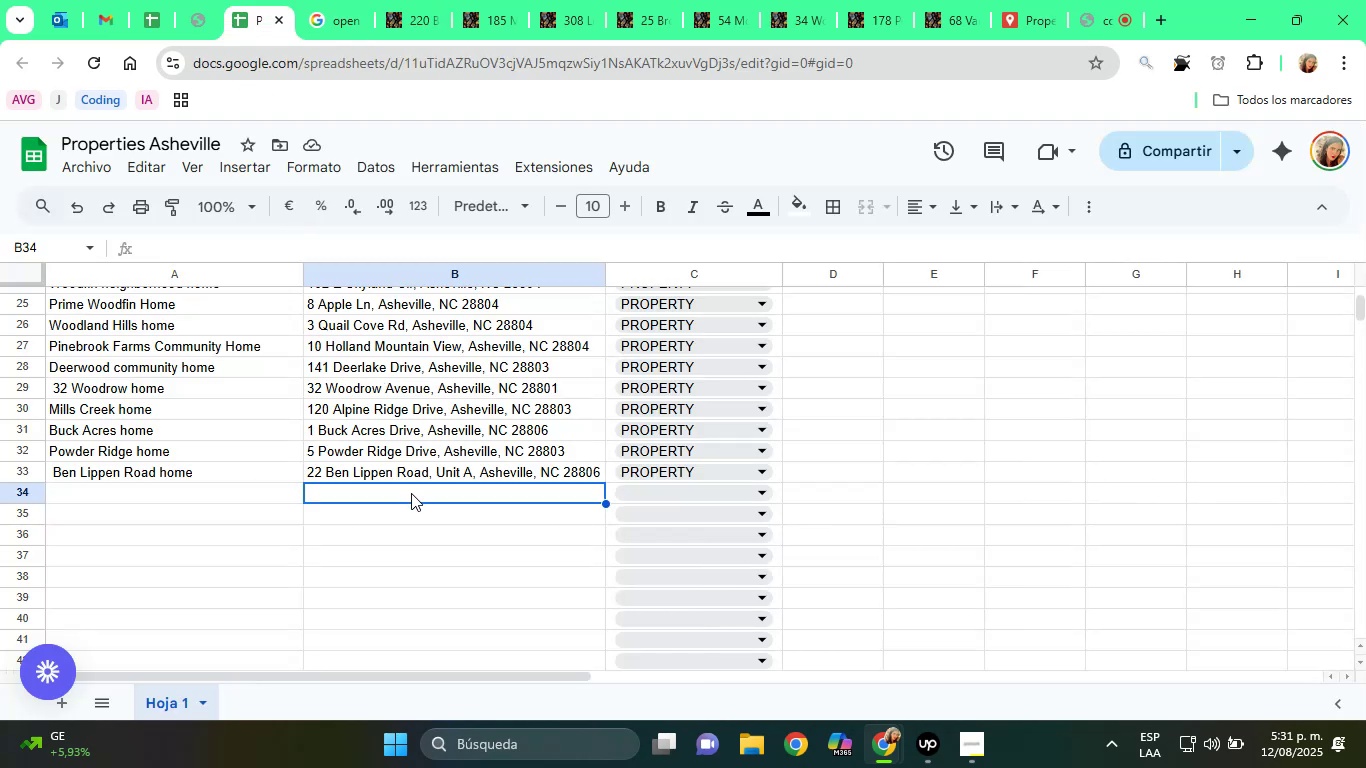 
right_click([412, 494])
 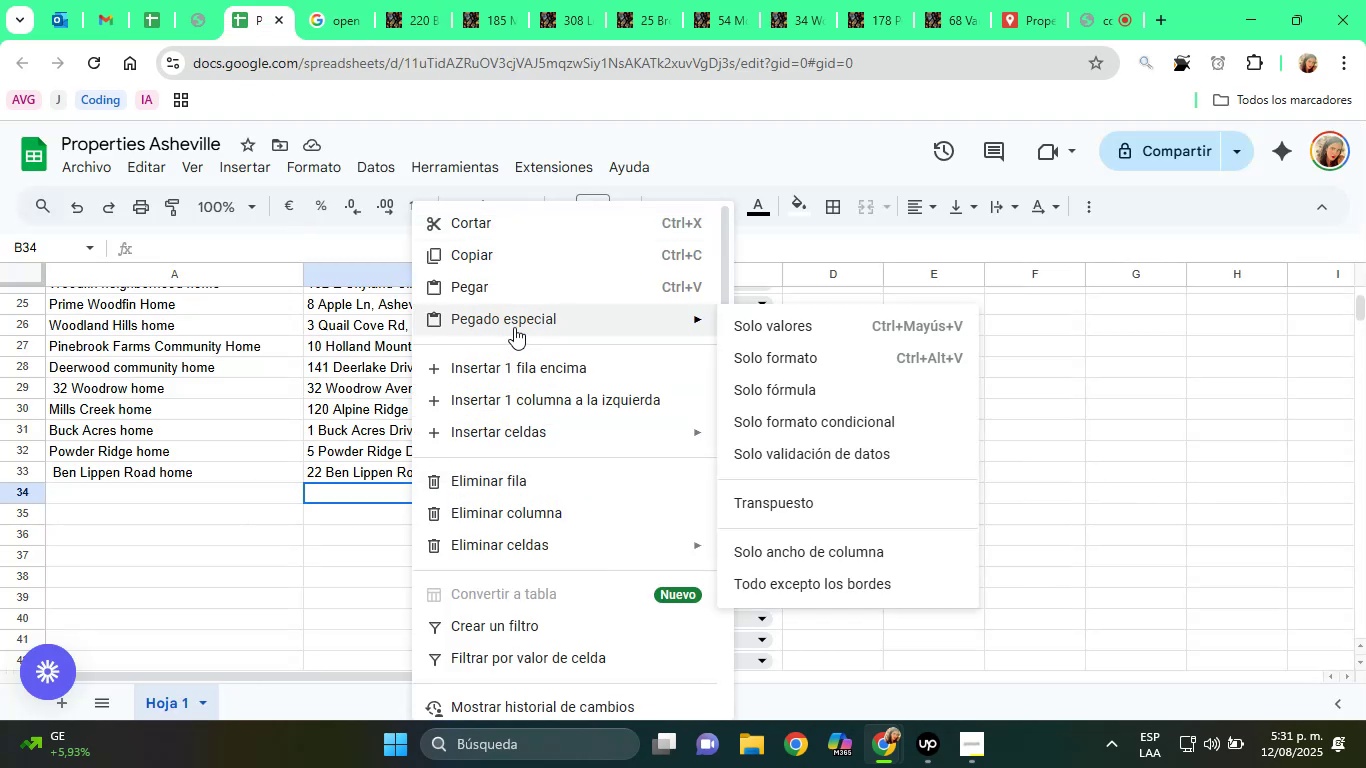 
left_click([825, 323])
 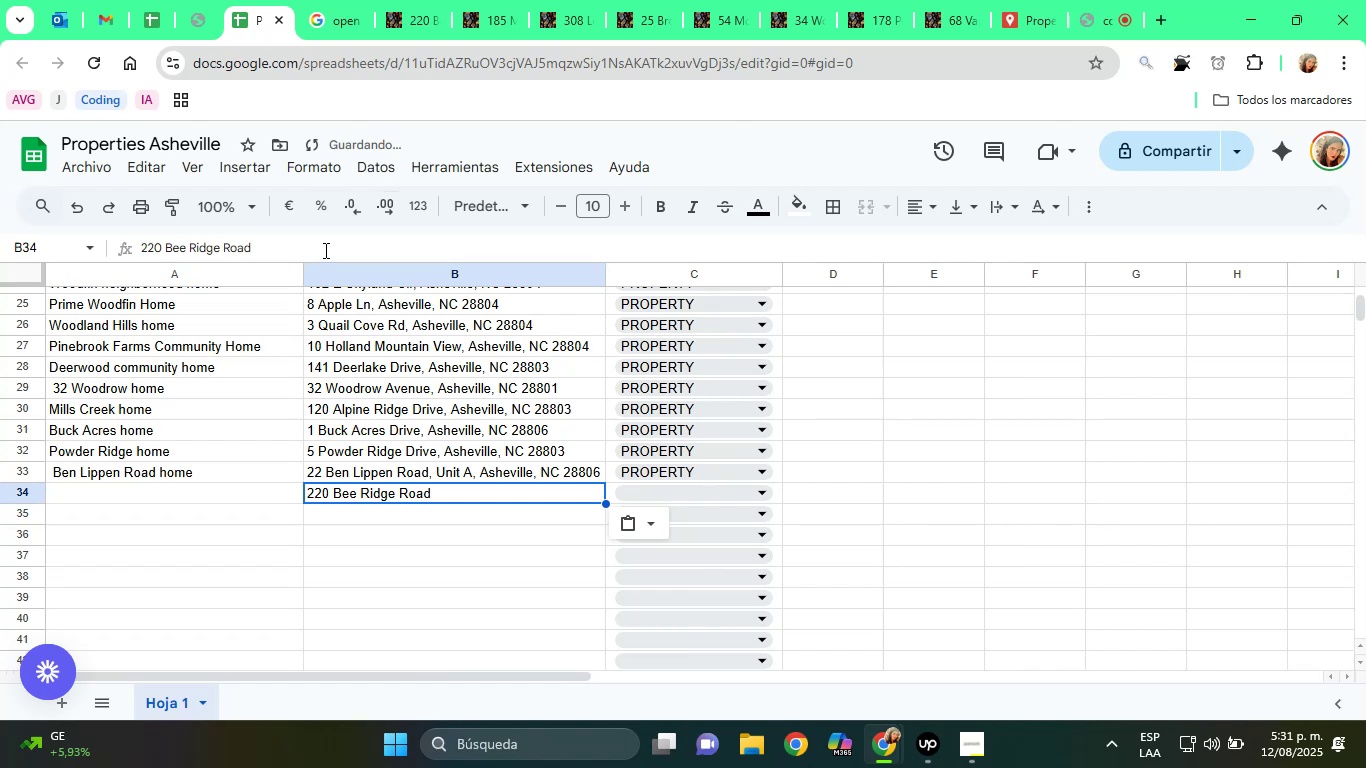 
left_click([282, 236])
 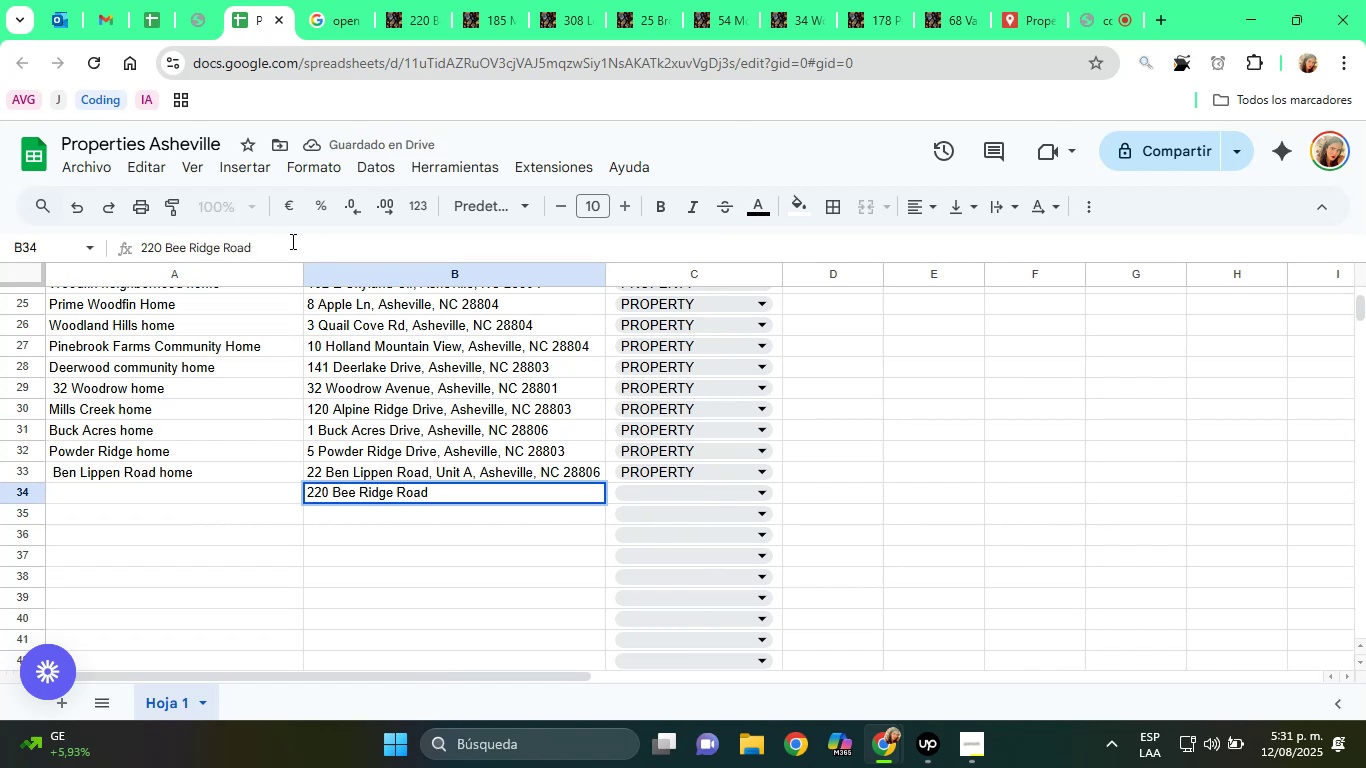 
key(Comma)
 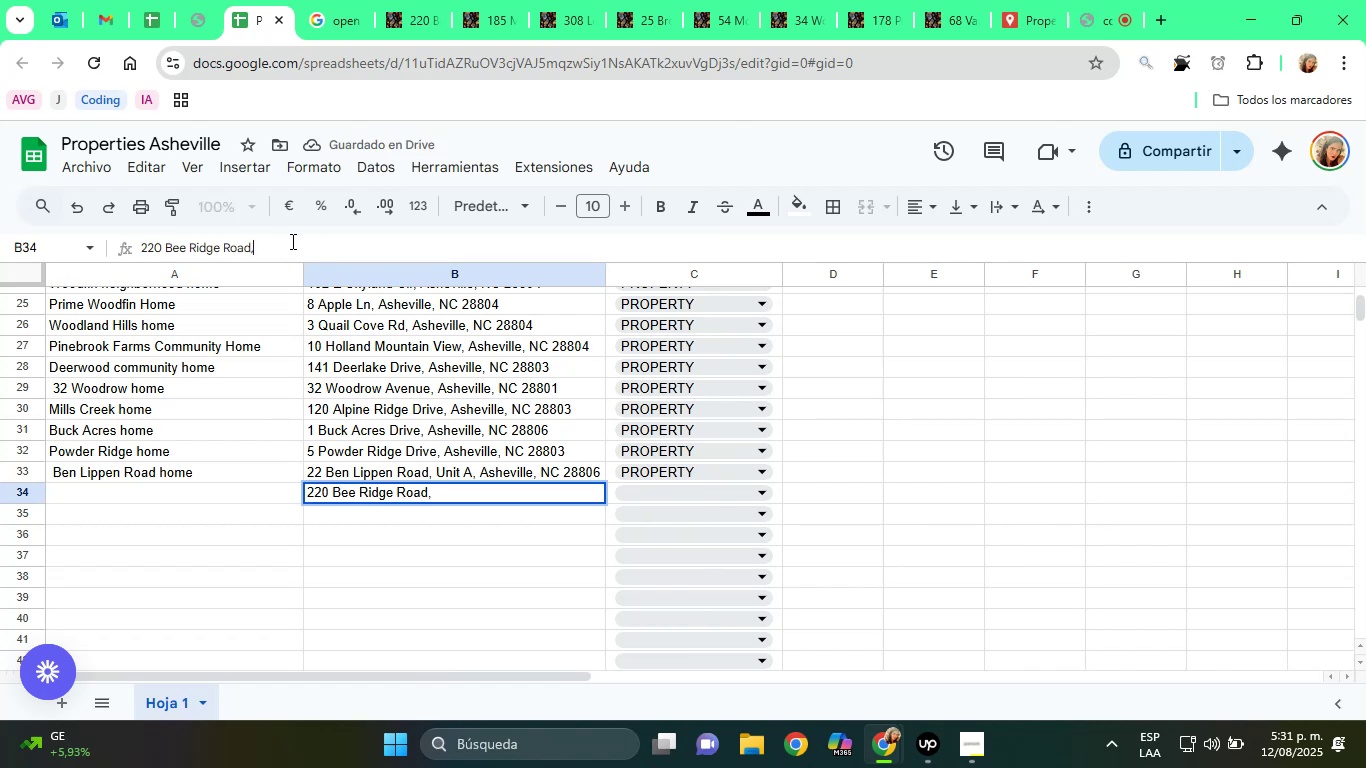 
key(Space)
 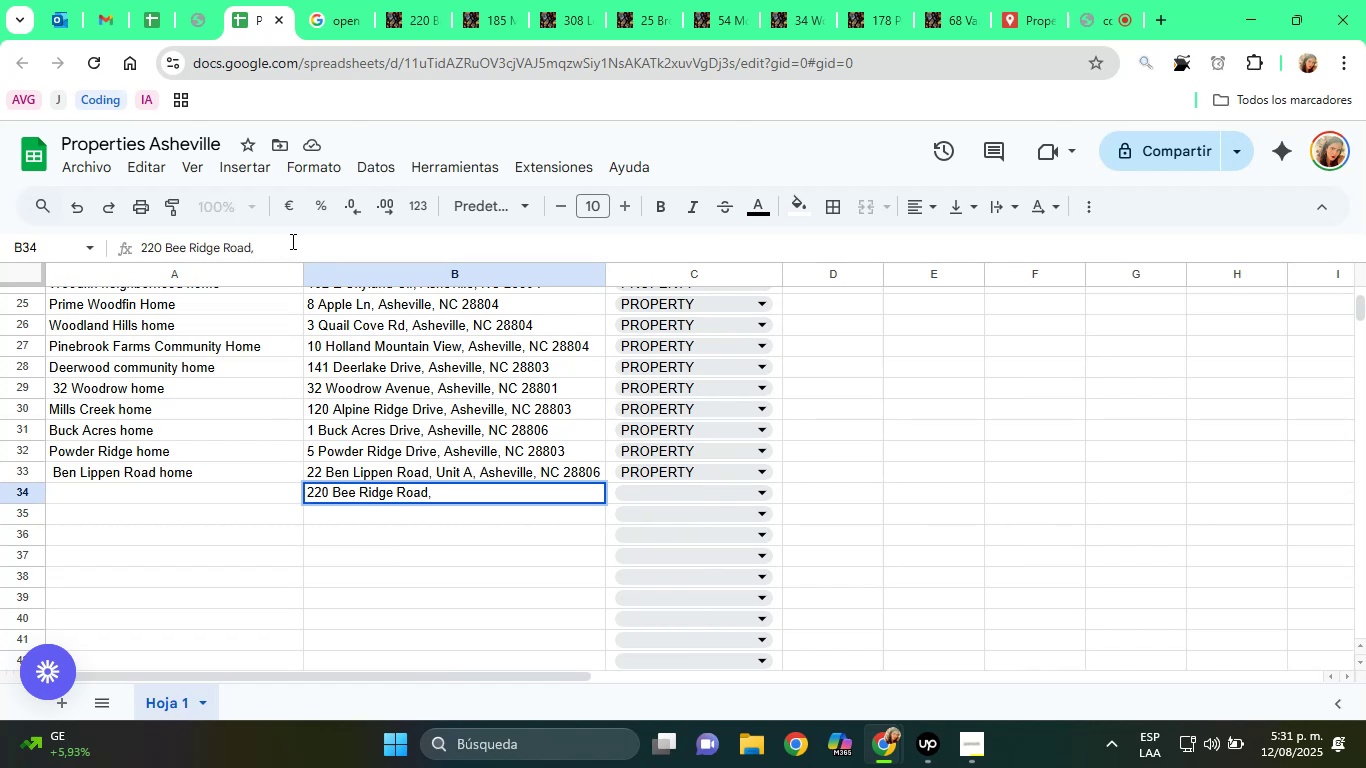 
left_click([417, 0])
 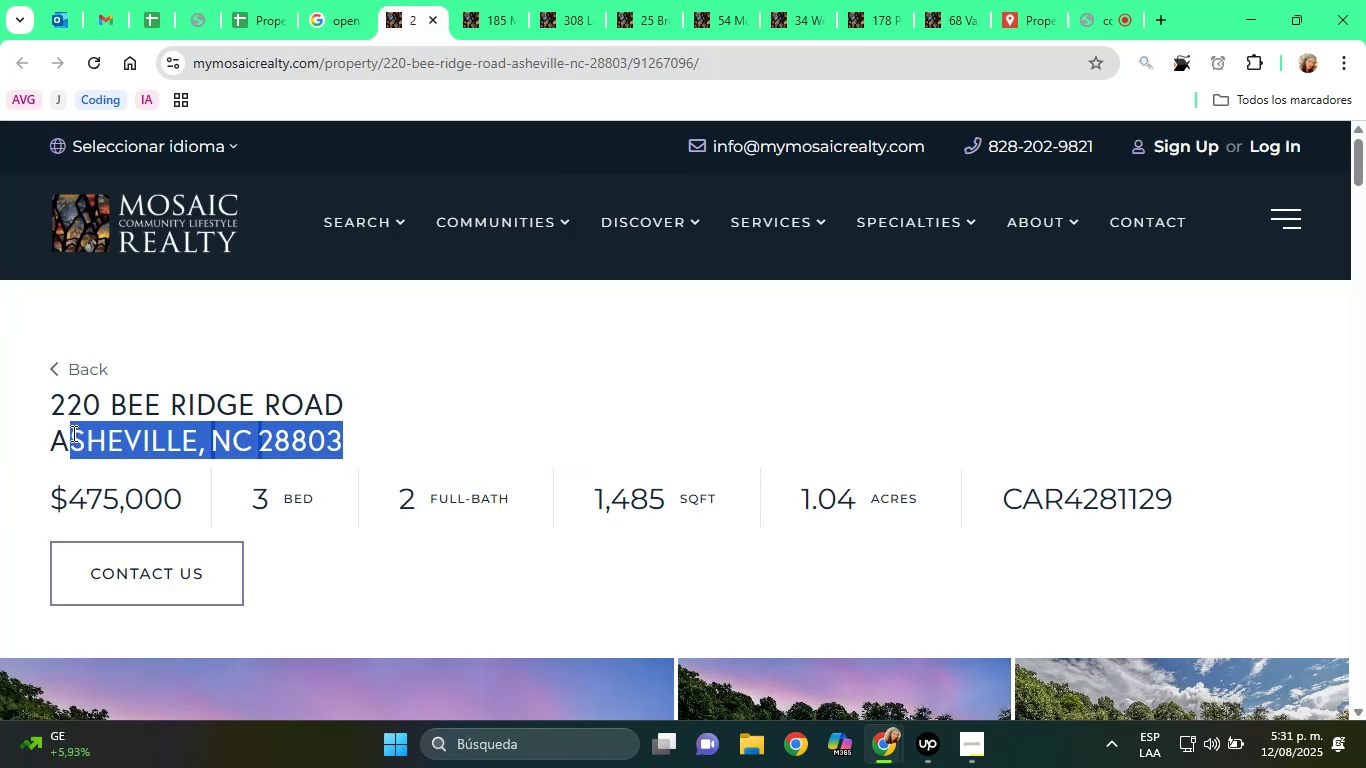 
left_click([66, 436])
 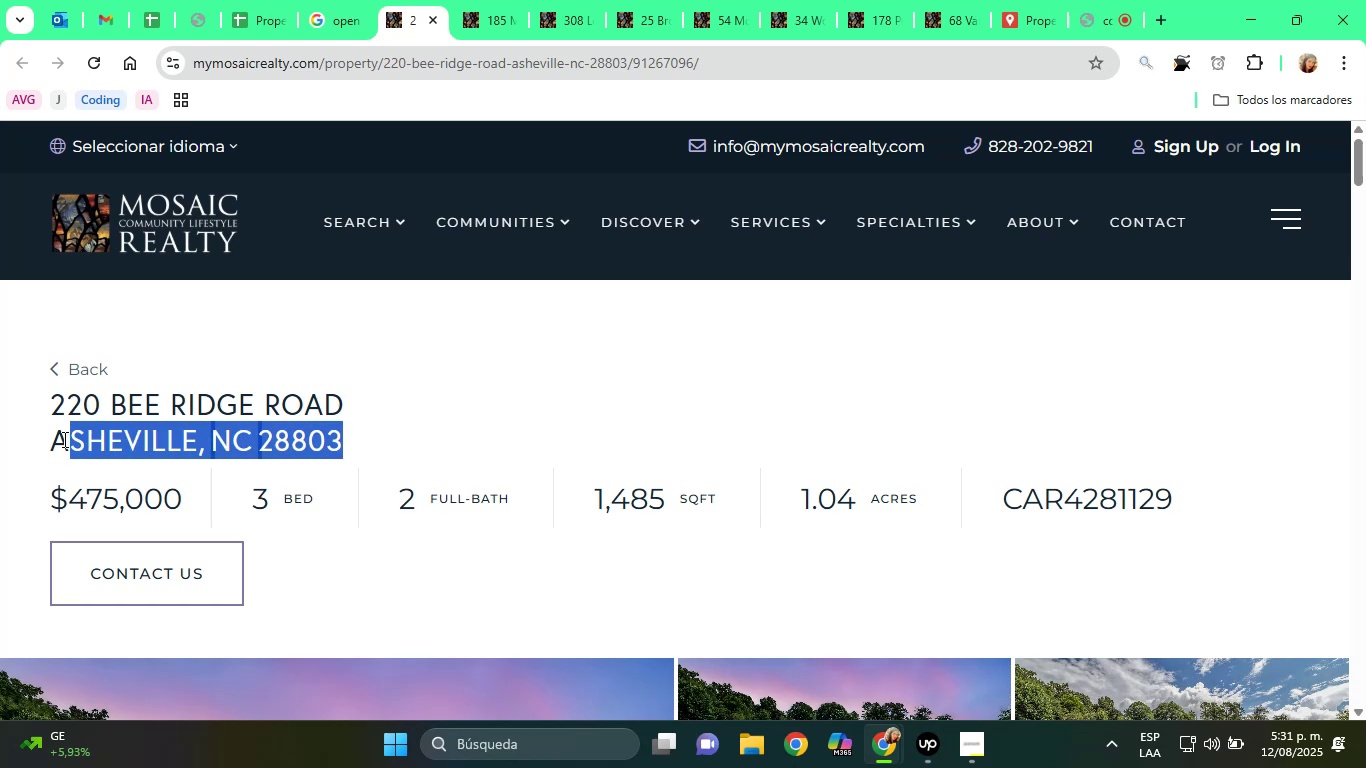 
right_click([63, 440])
 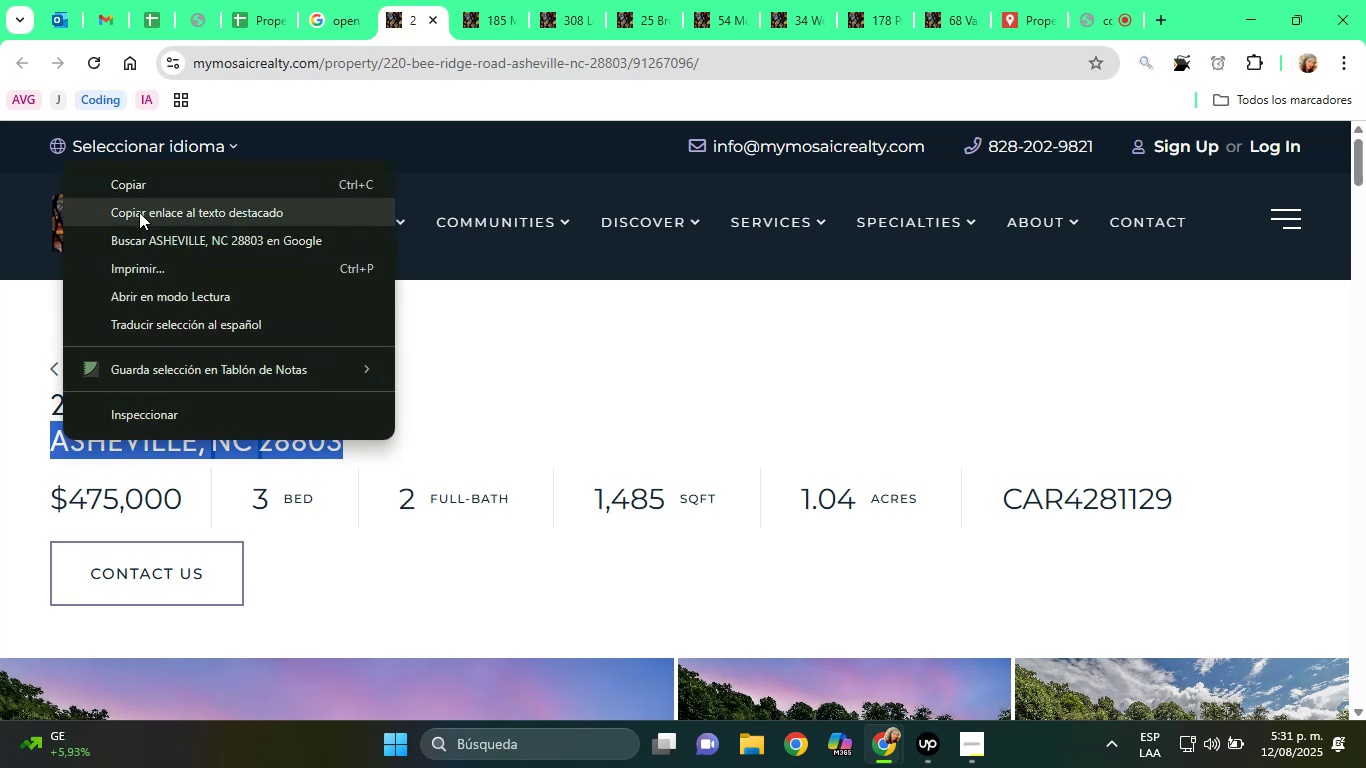 
left_click([134, 188])
 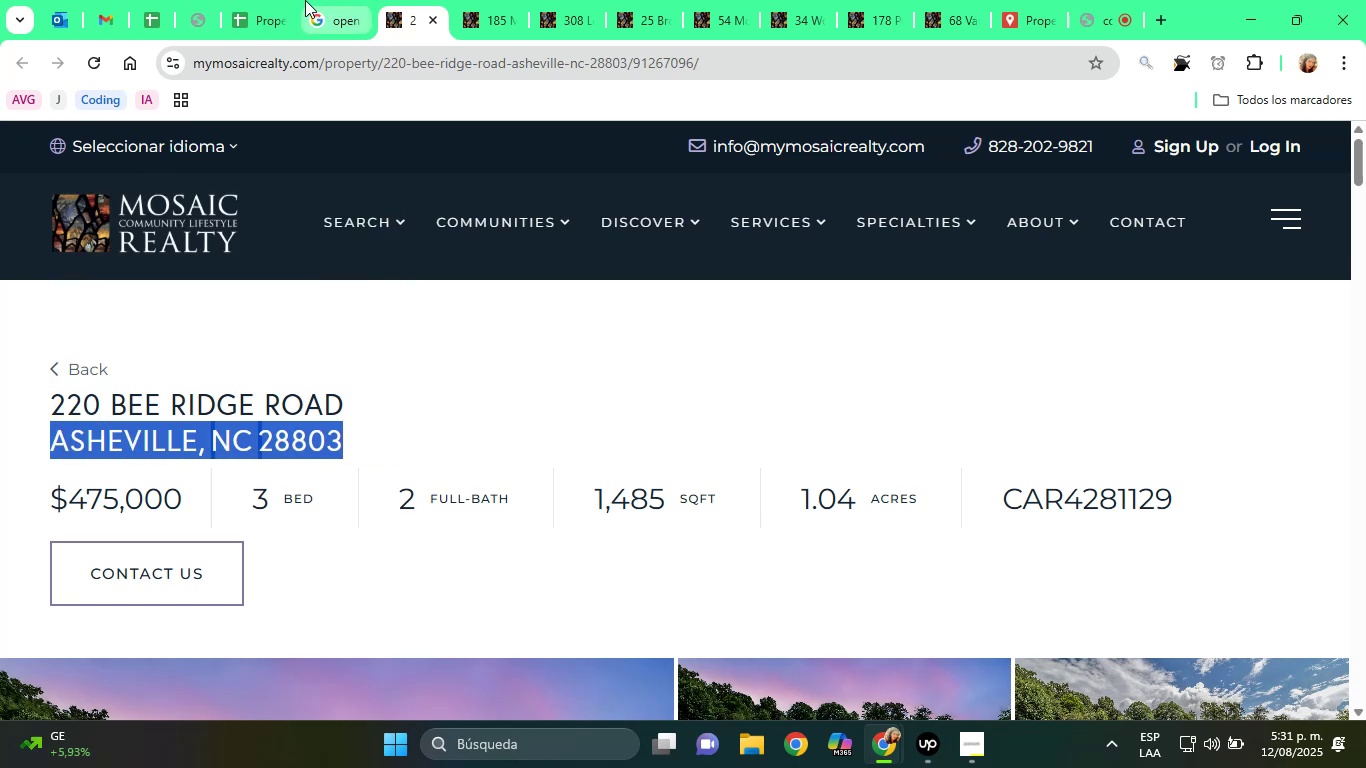 
left_click([255, 0])
 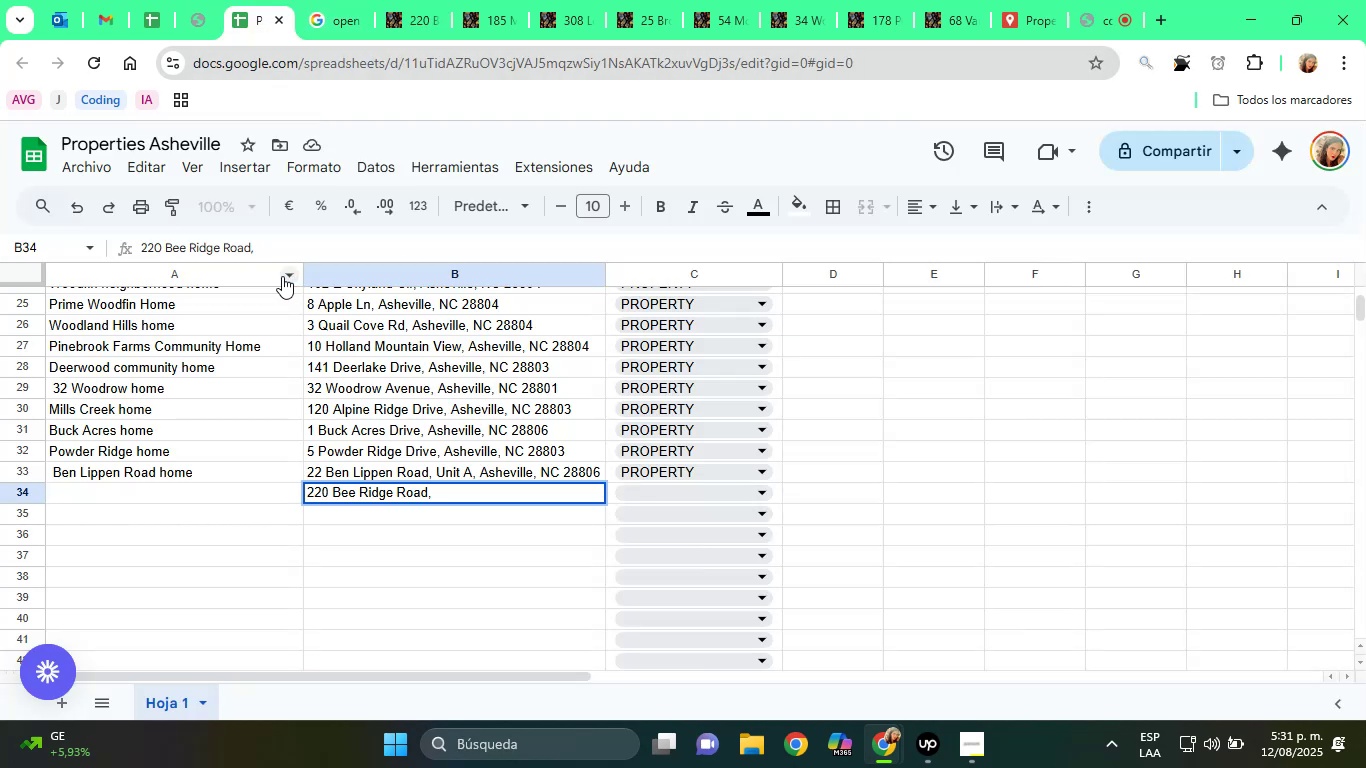 
right_click([266, 244])
 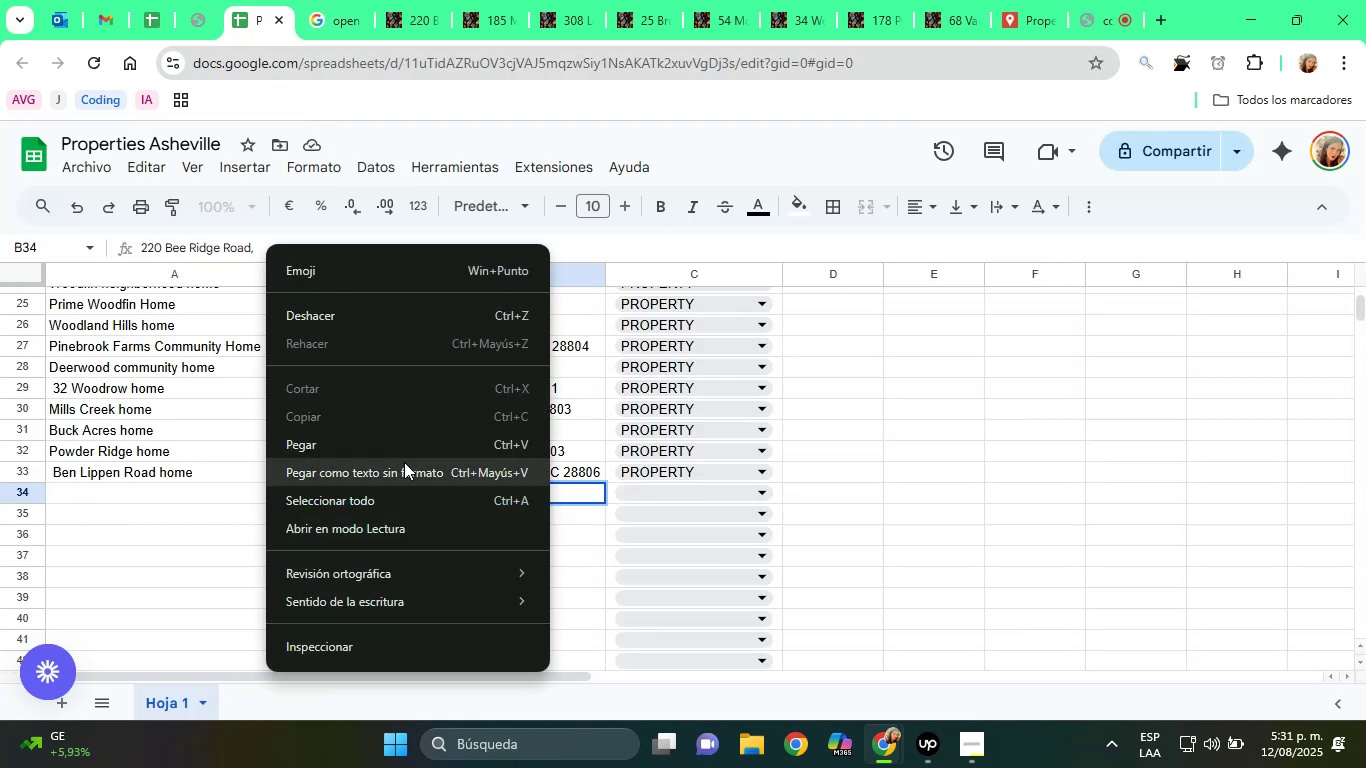 
left_click([401, 439])
 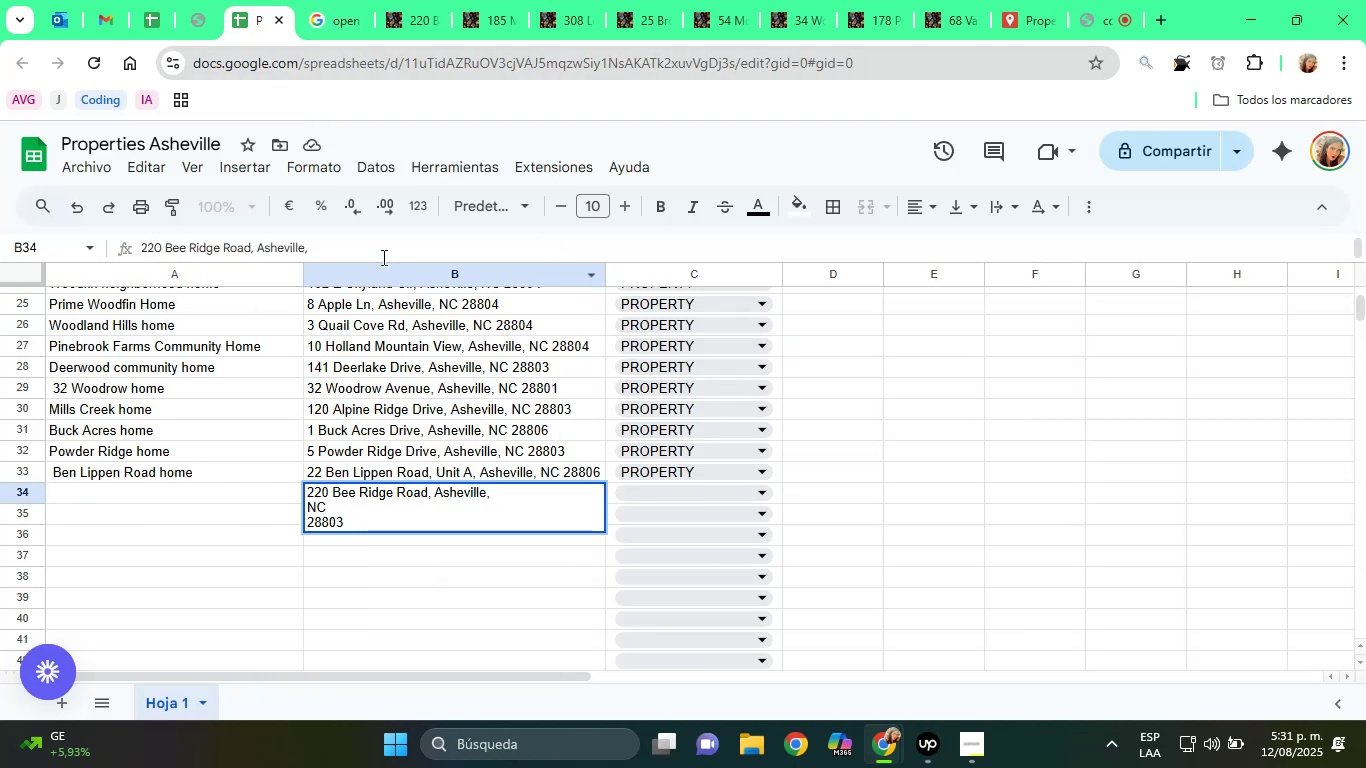 
left_click([352, 243])
 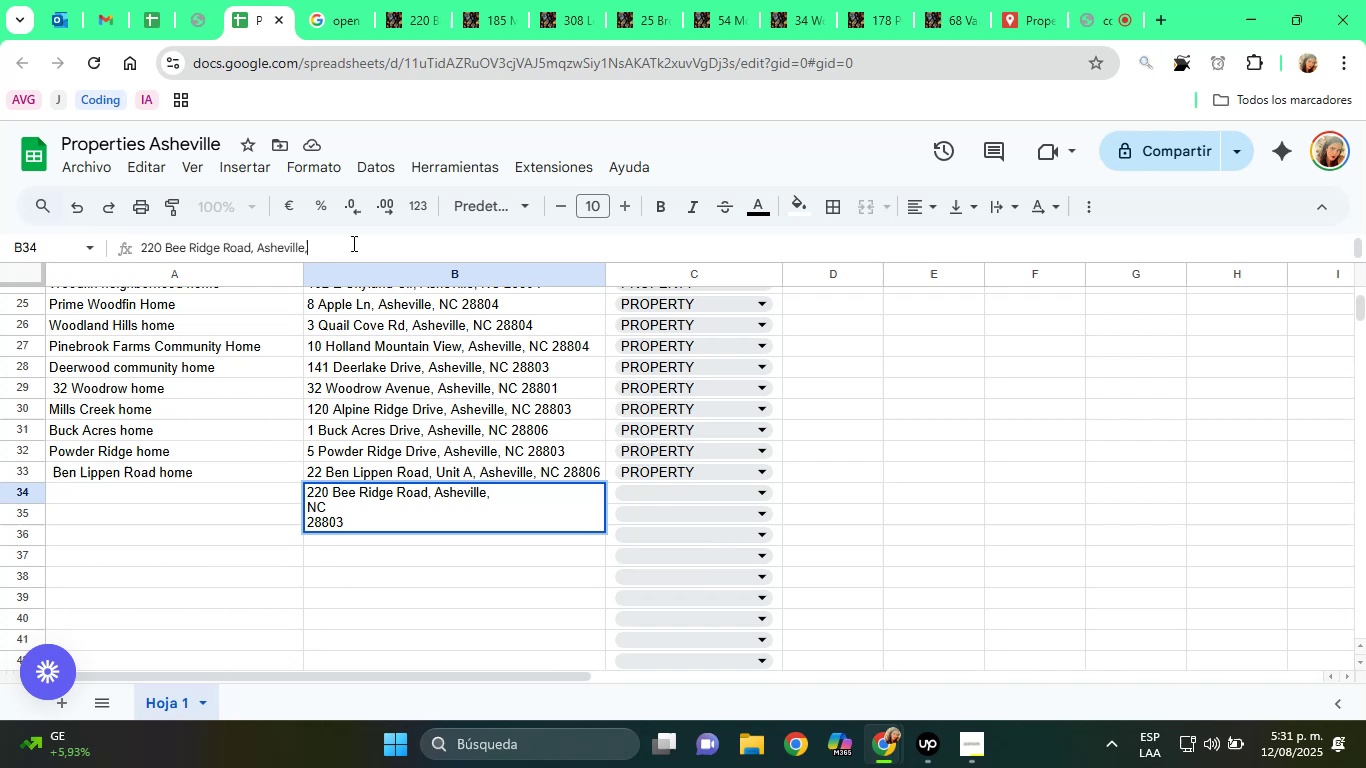 
key(Space)
 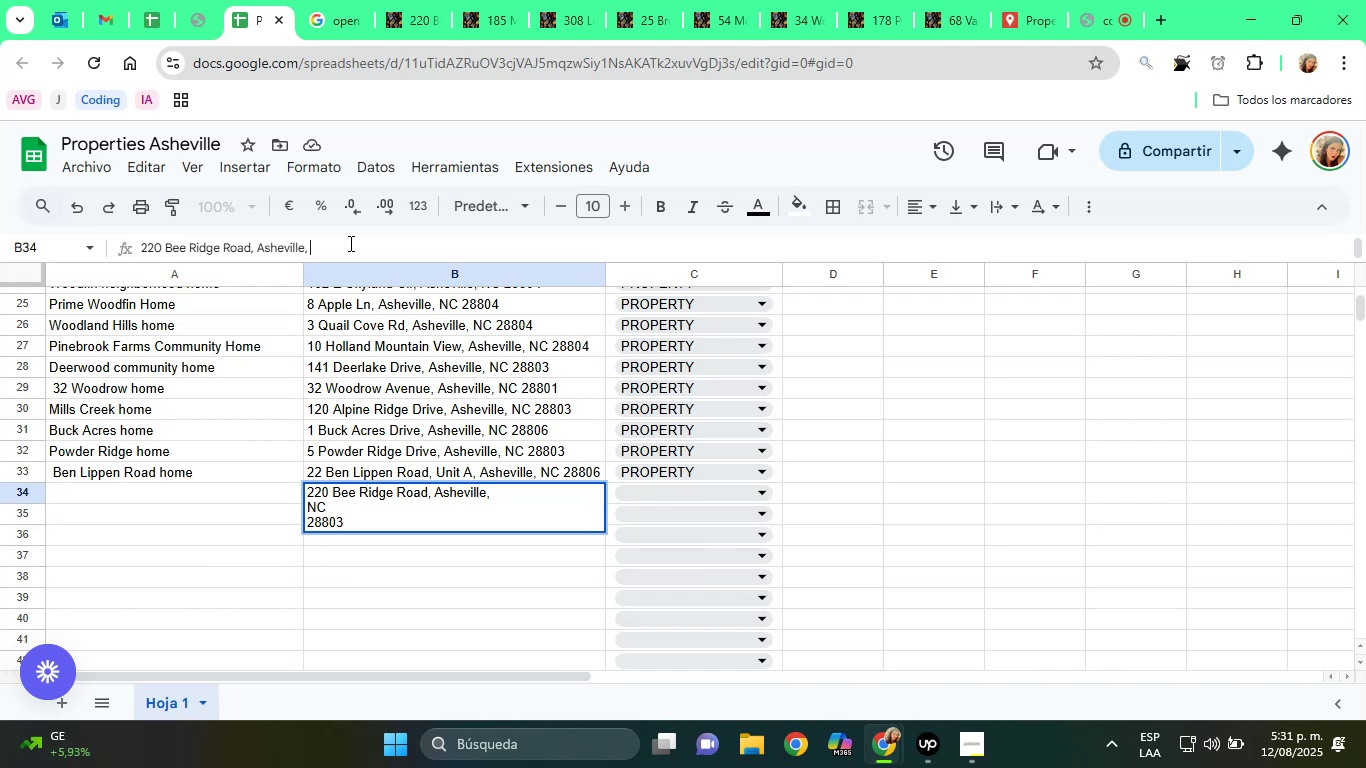 
key(Delete)
 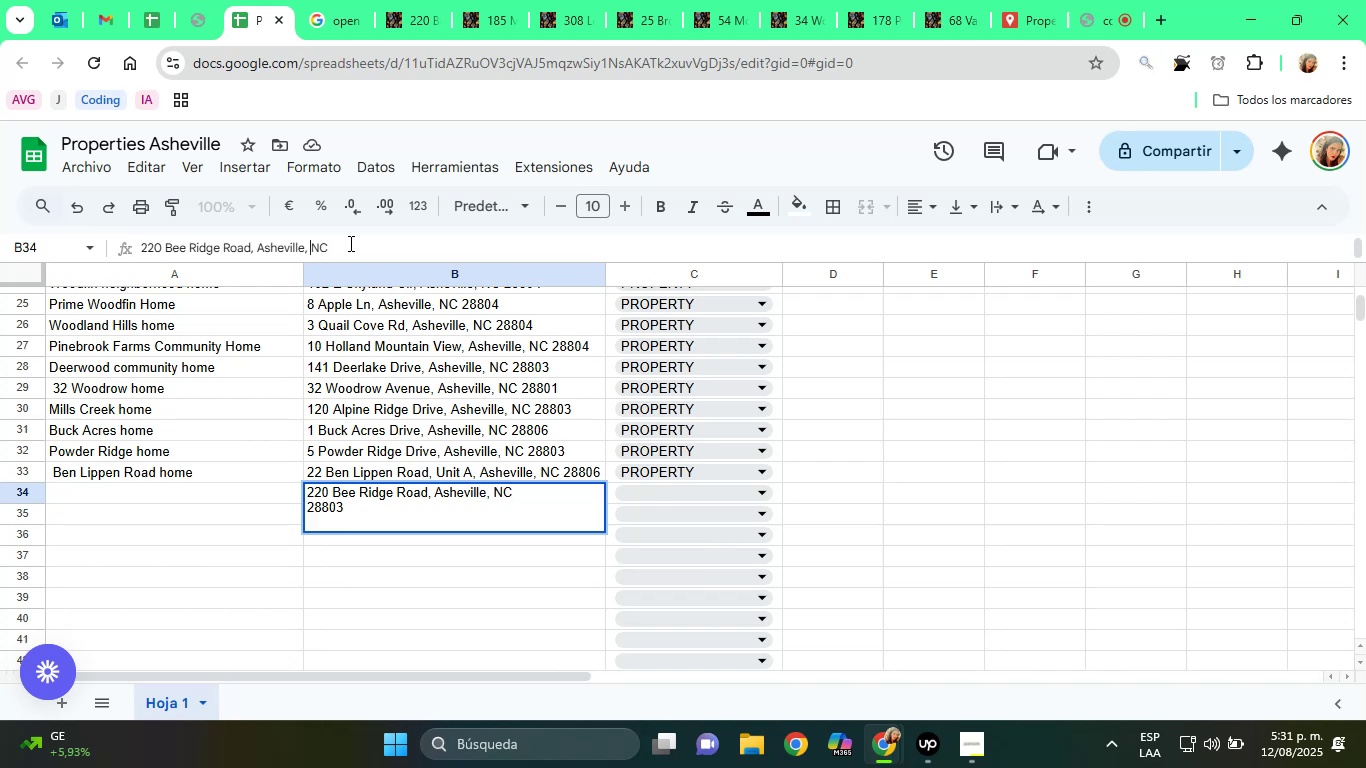 
key(End)
 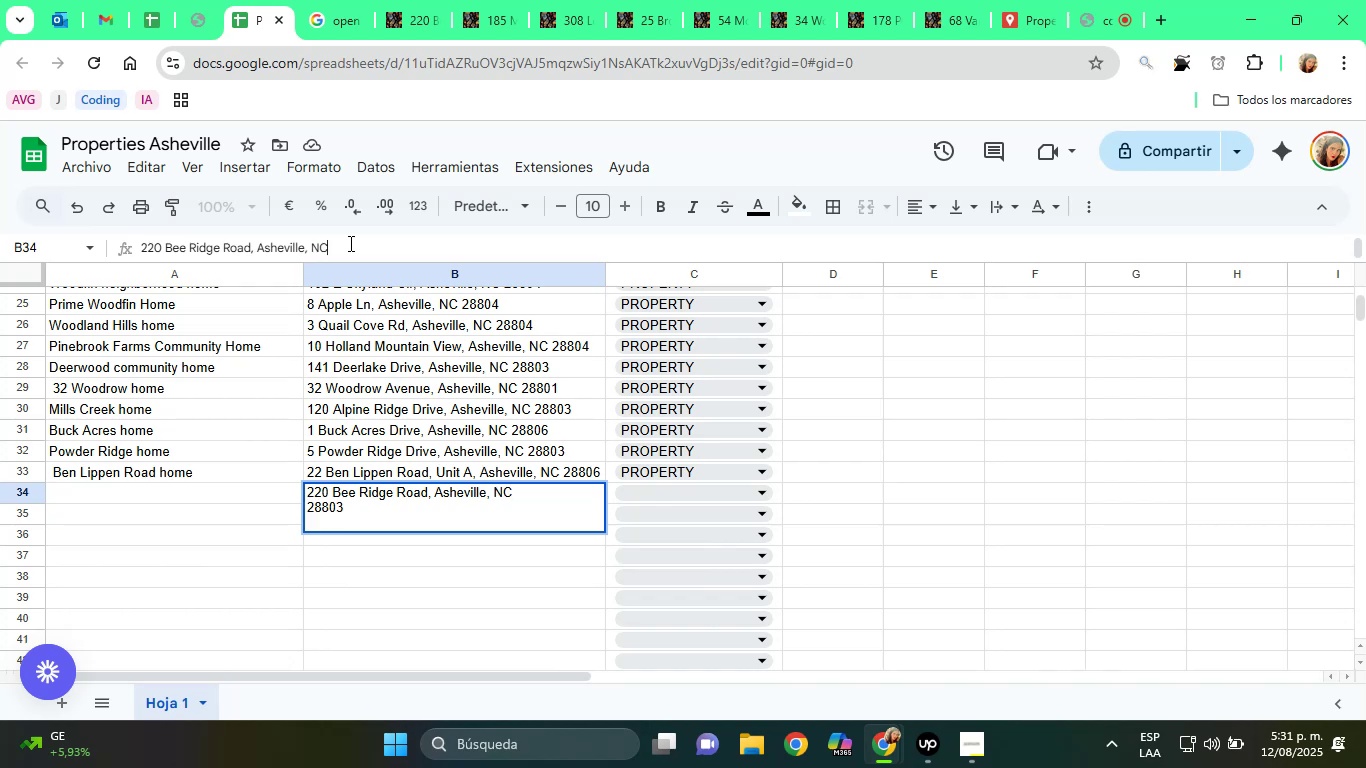 
key(Space)
 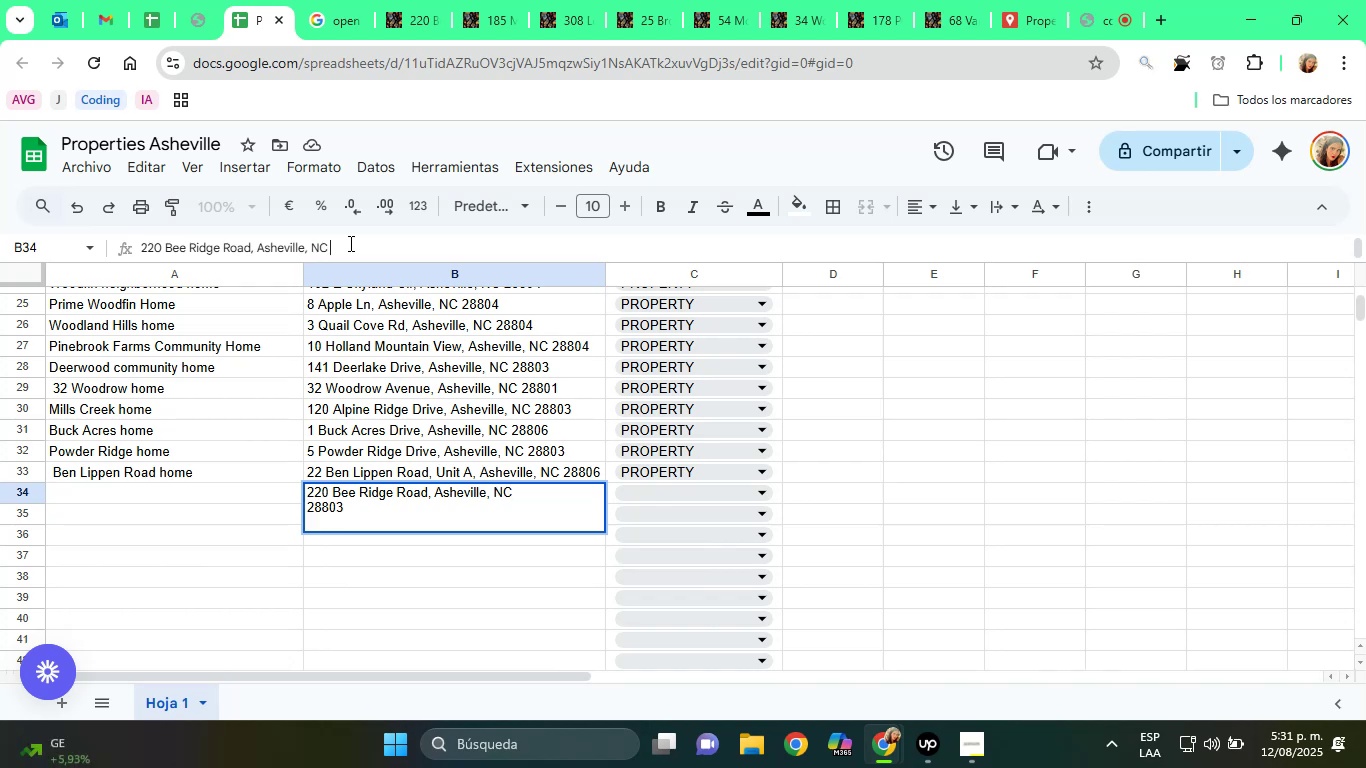 
key(Delete)
 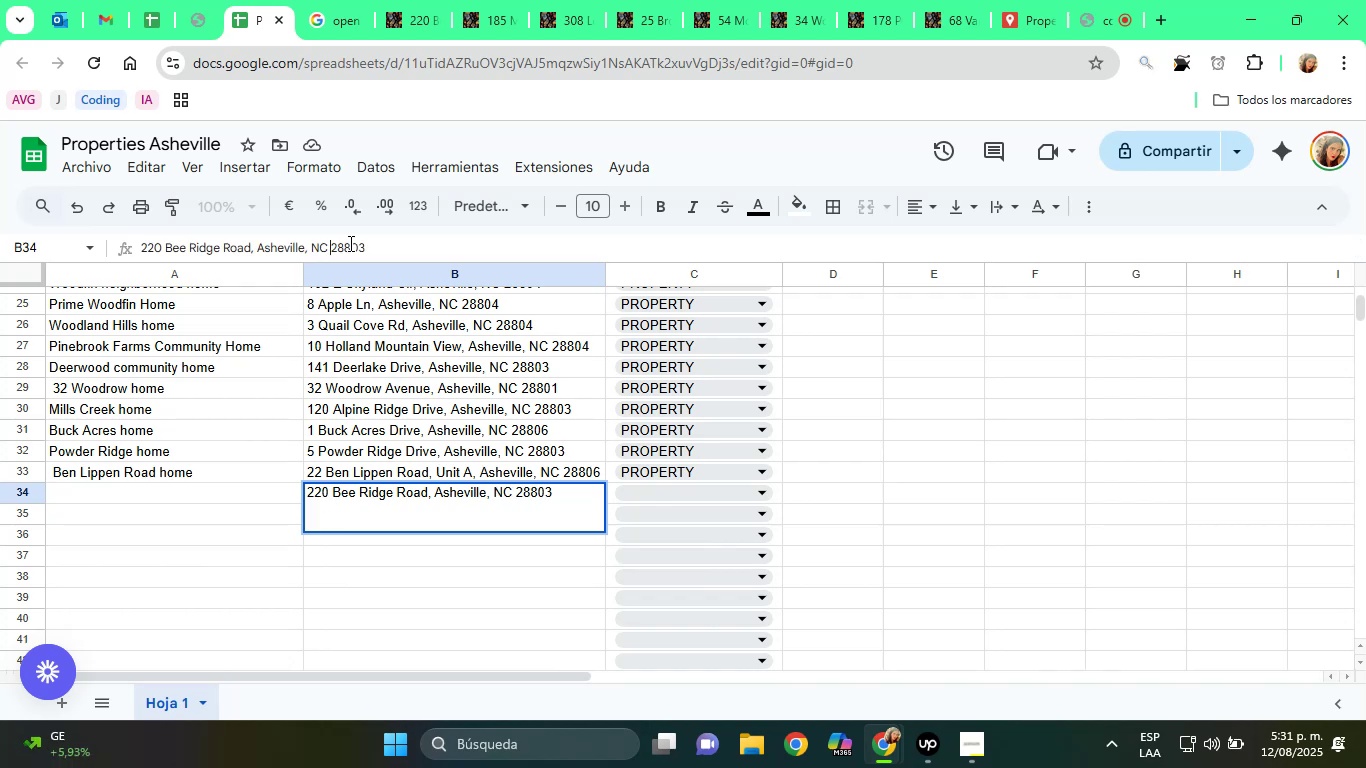 
key(End)
 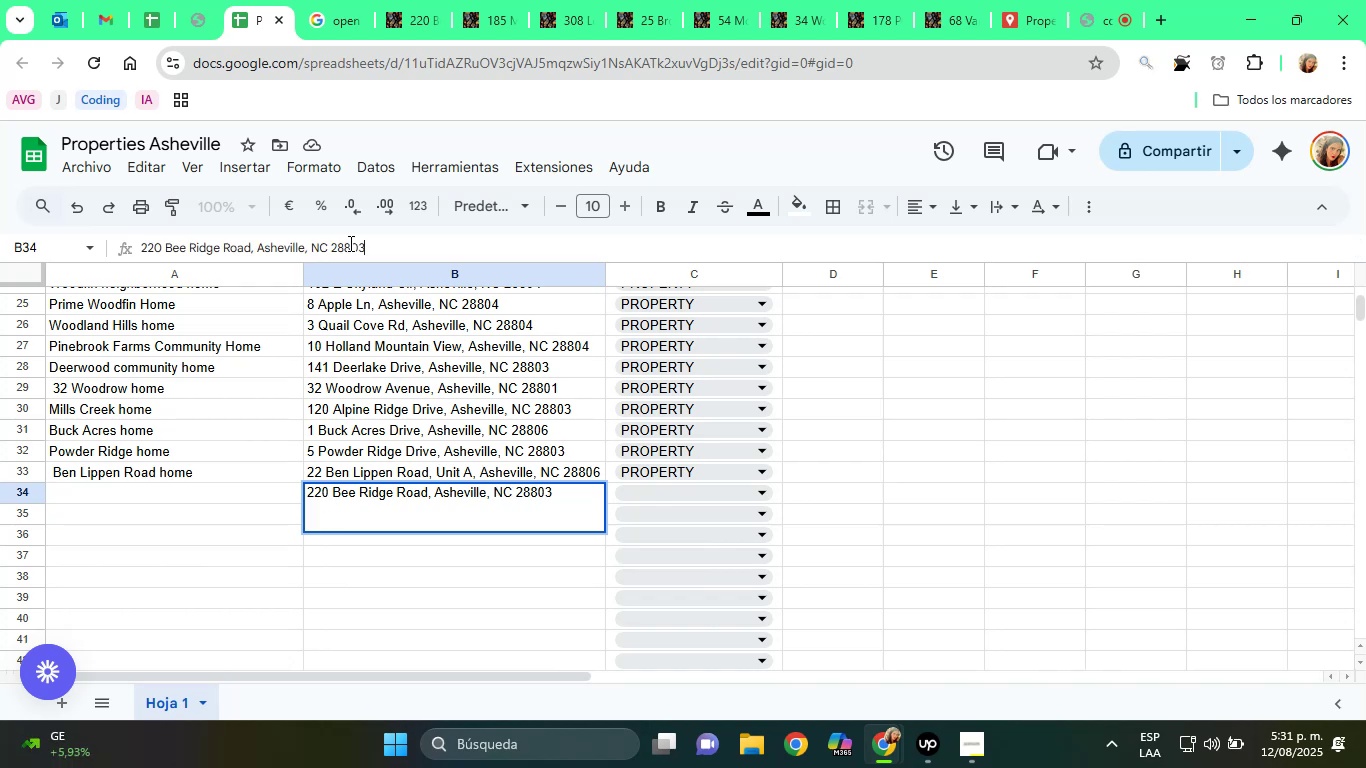 
key(Delete)
 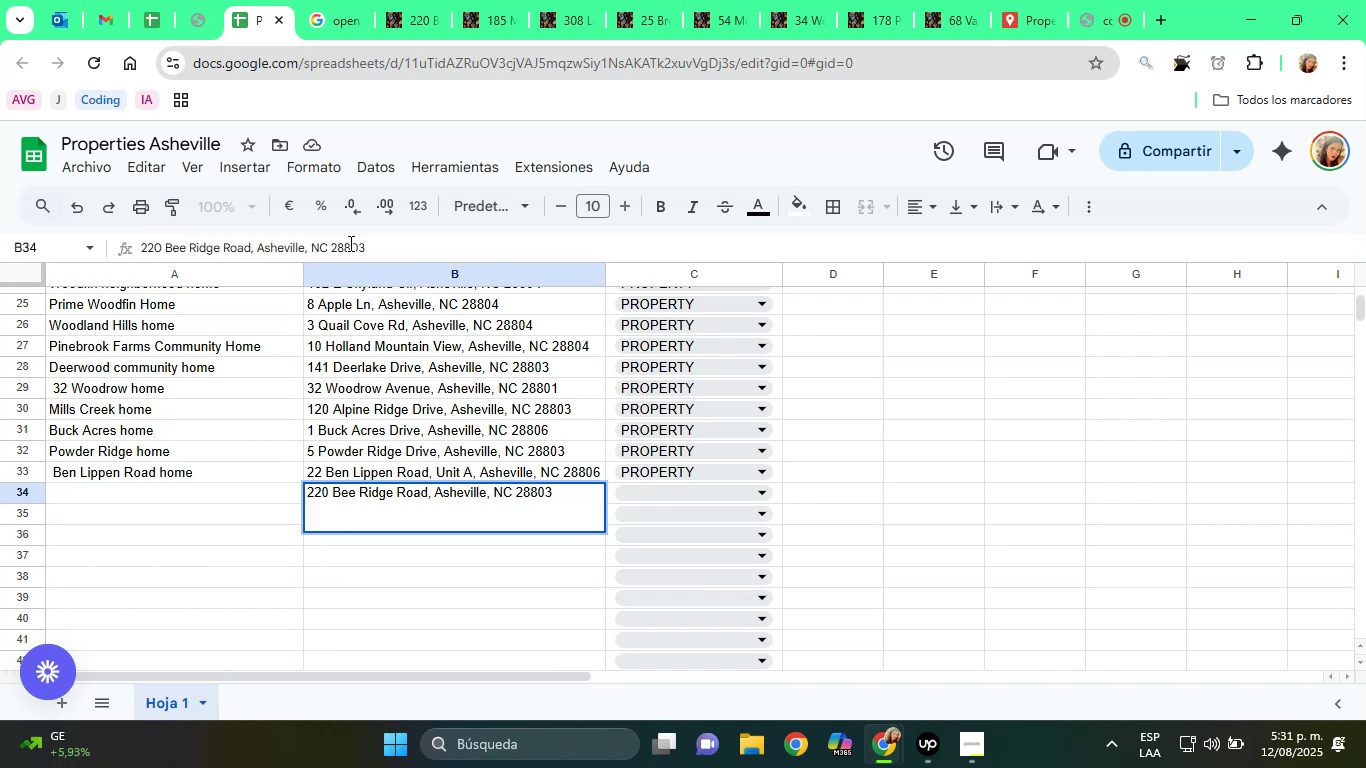 
key(Delete)
 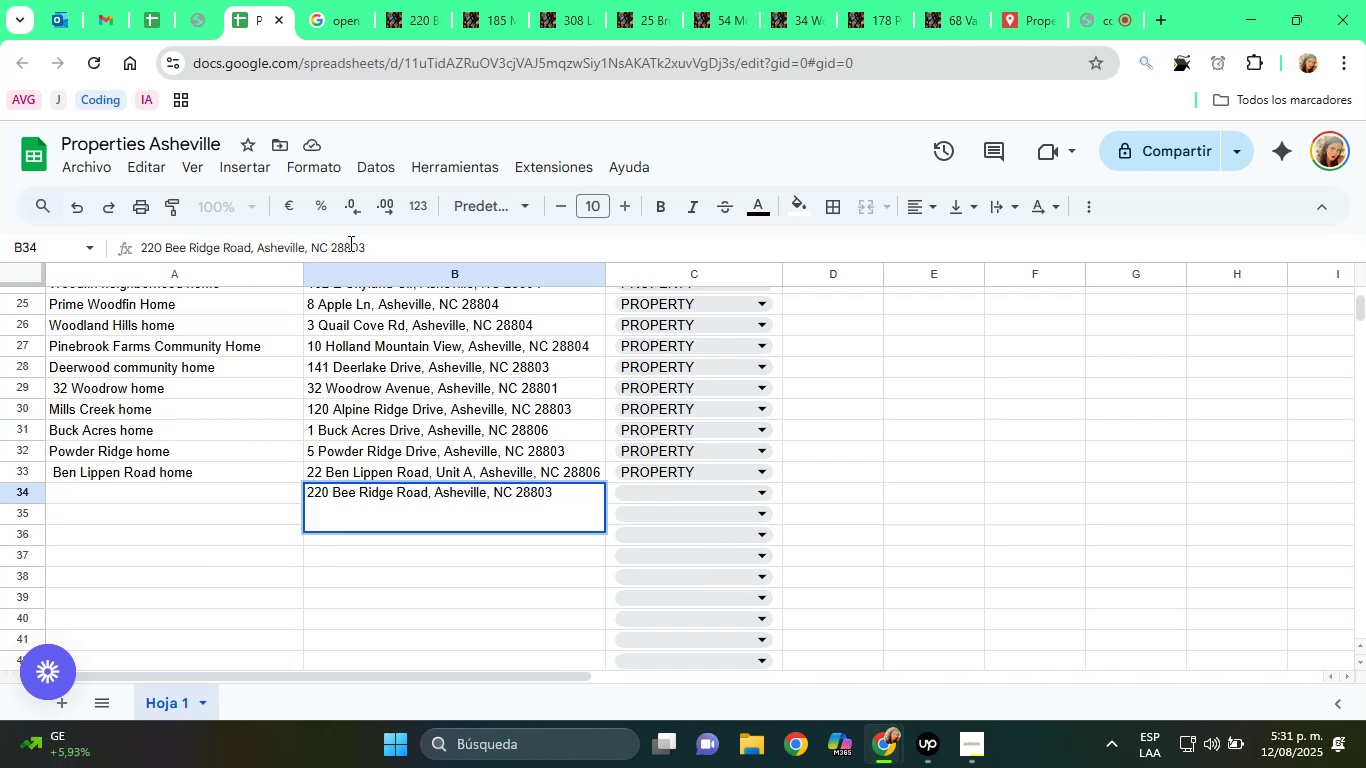 
key(Enter)
 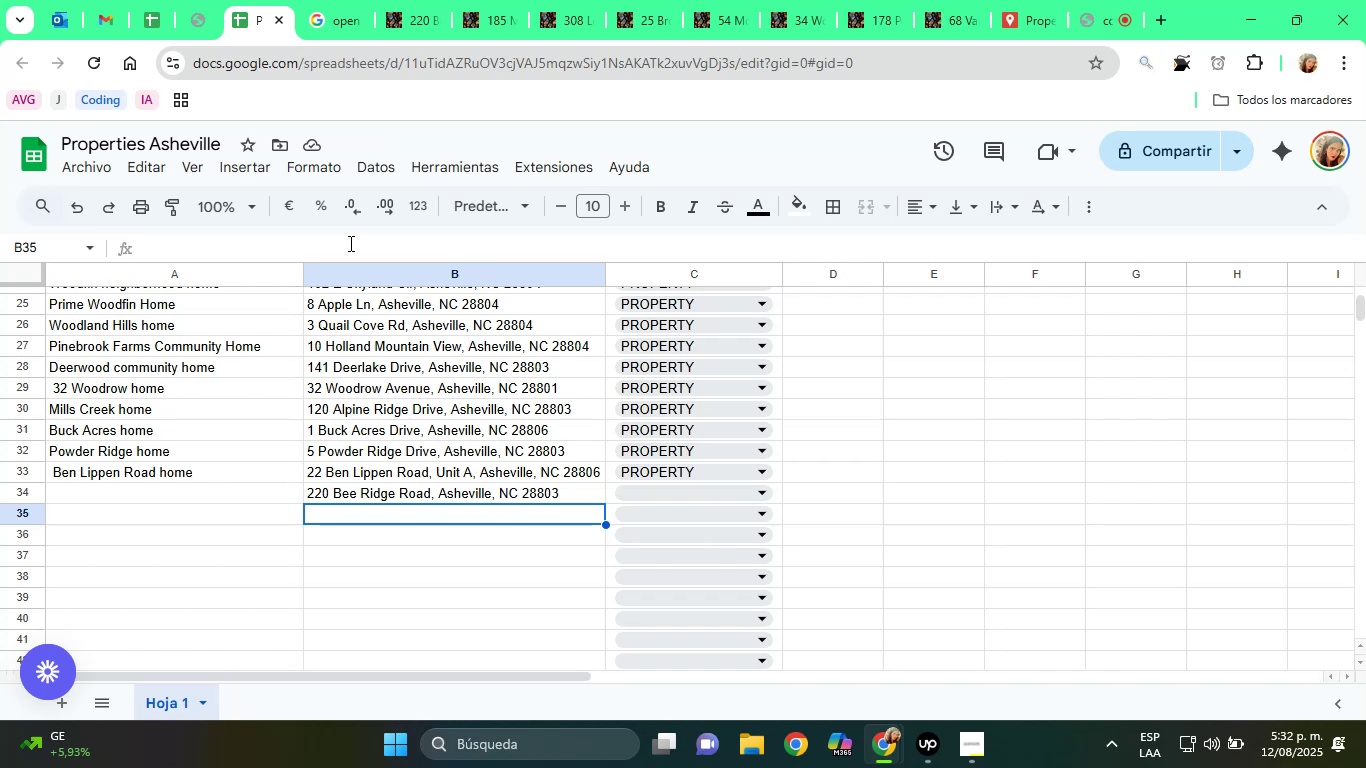 
wait(45.08)
 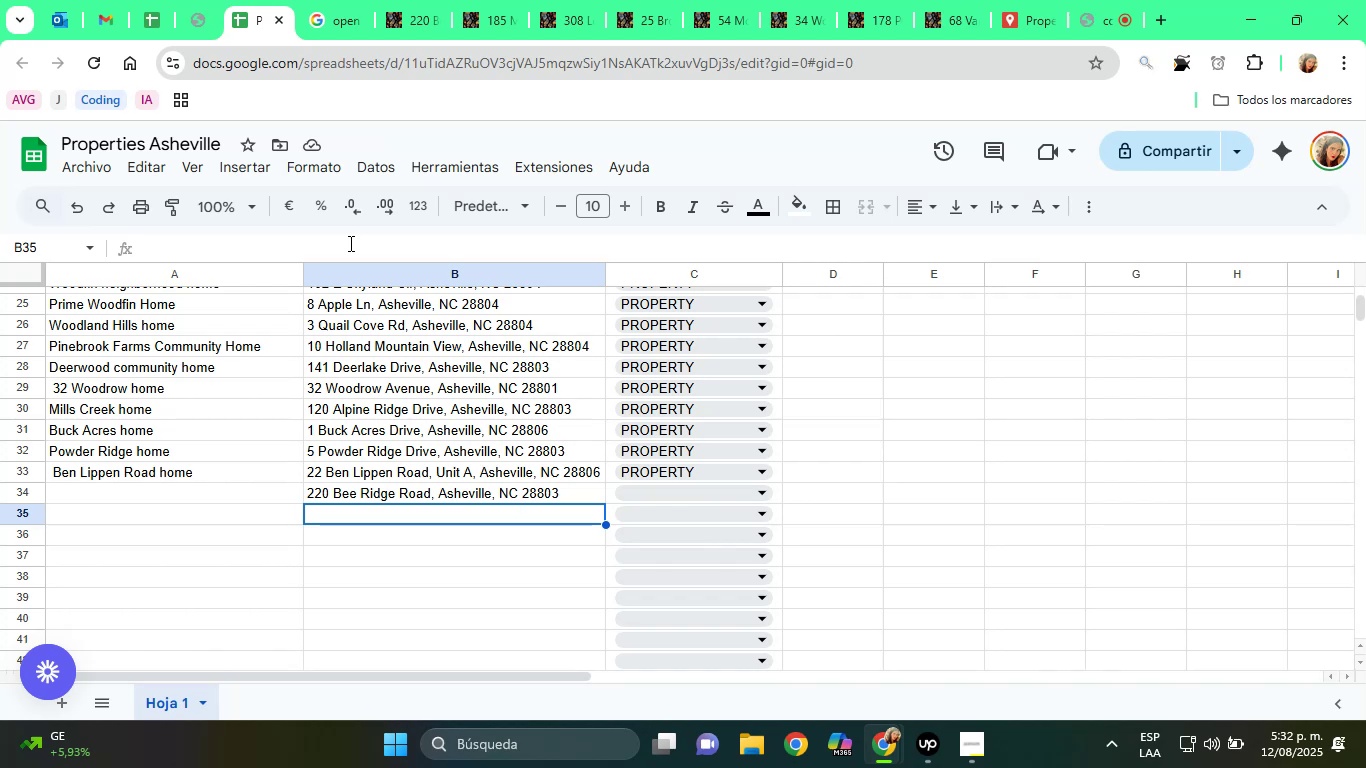 
left_click([696, 497])
 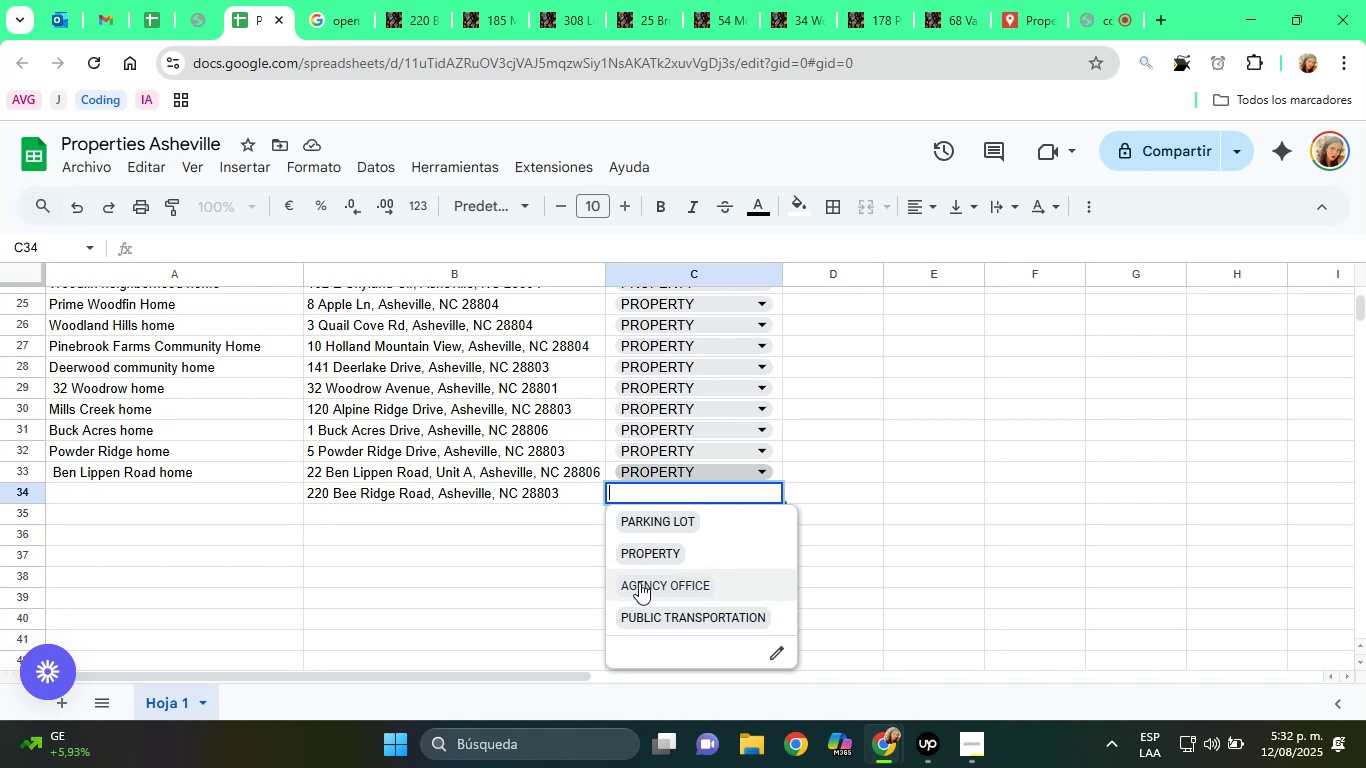 
left_click([658, 550])
 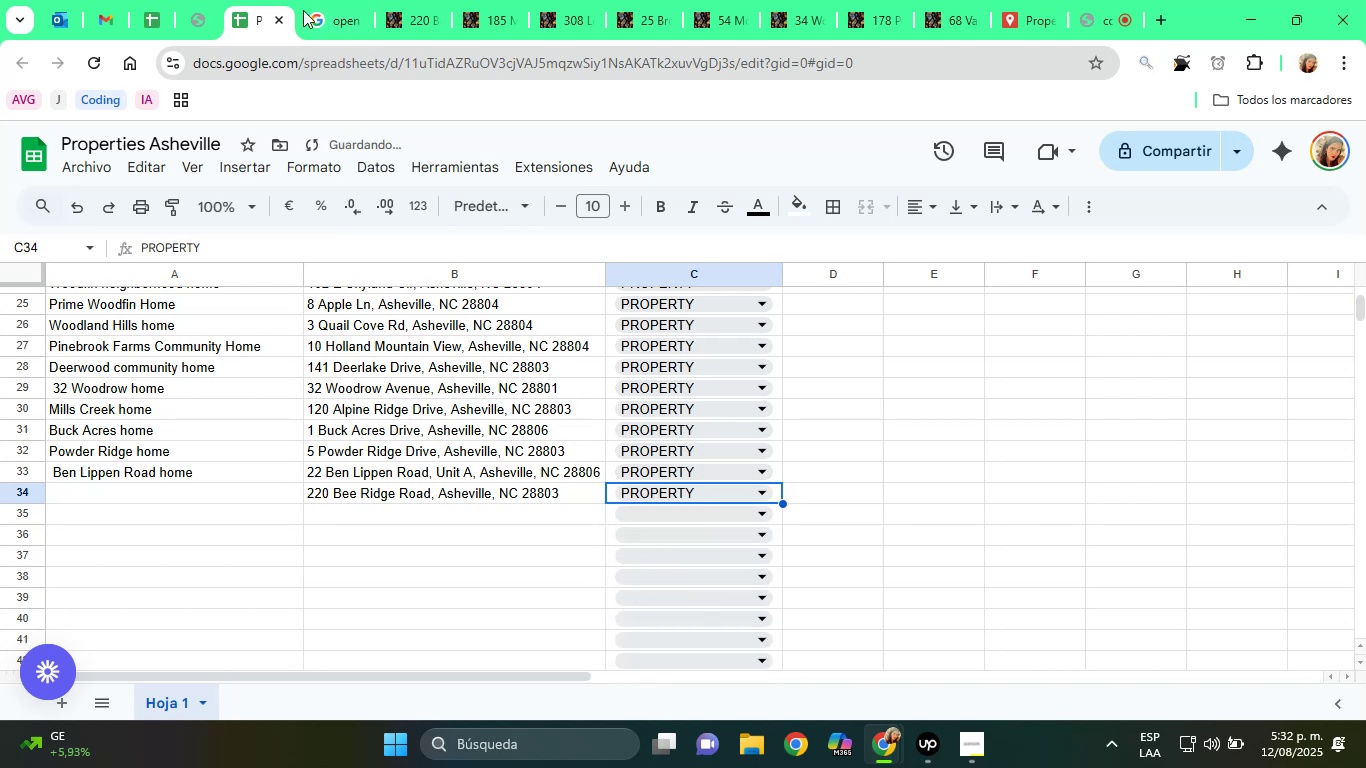 
left_click([399, 0])
 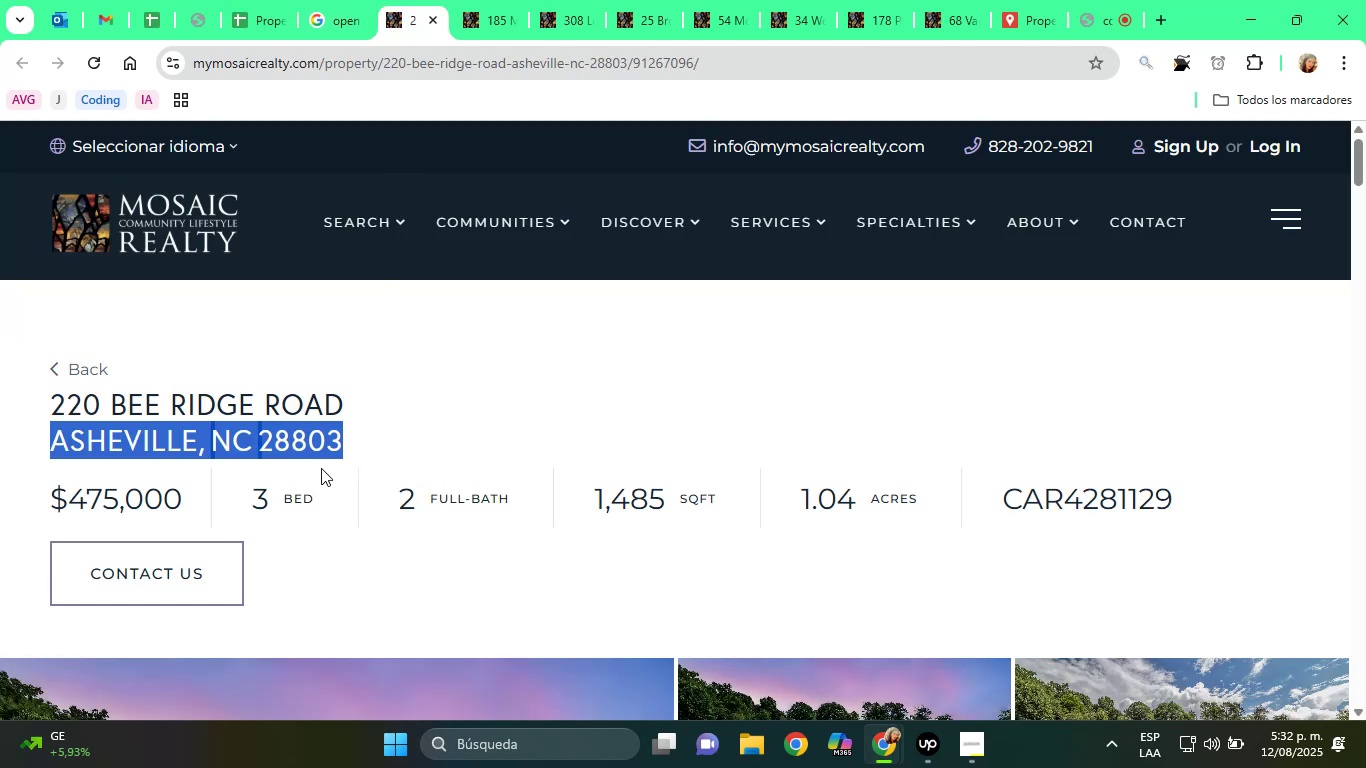 
scroll: coordinate [307, 486], scroll_direction: down, amount: 9.0
 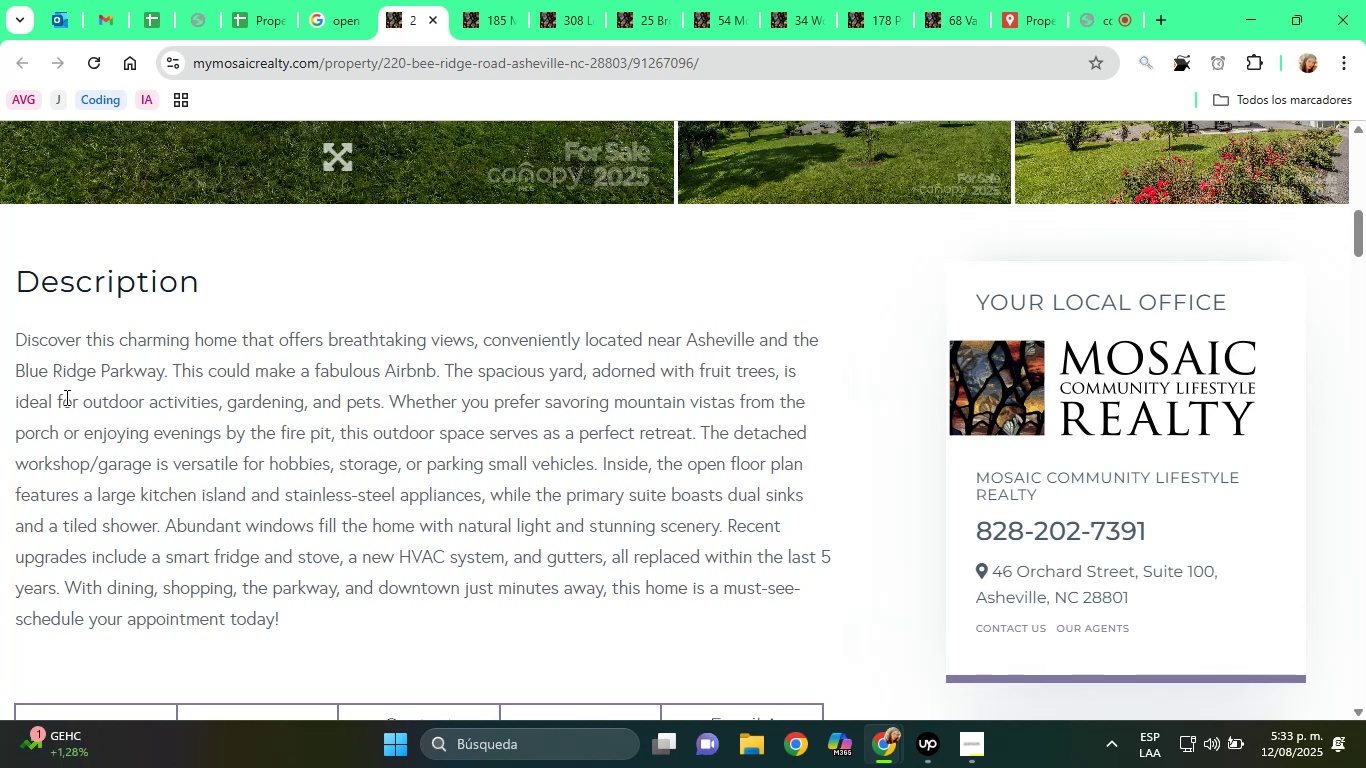 
wait(71.43)
 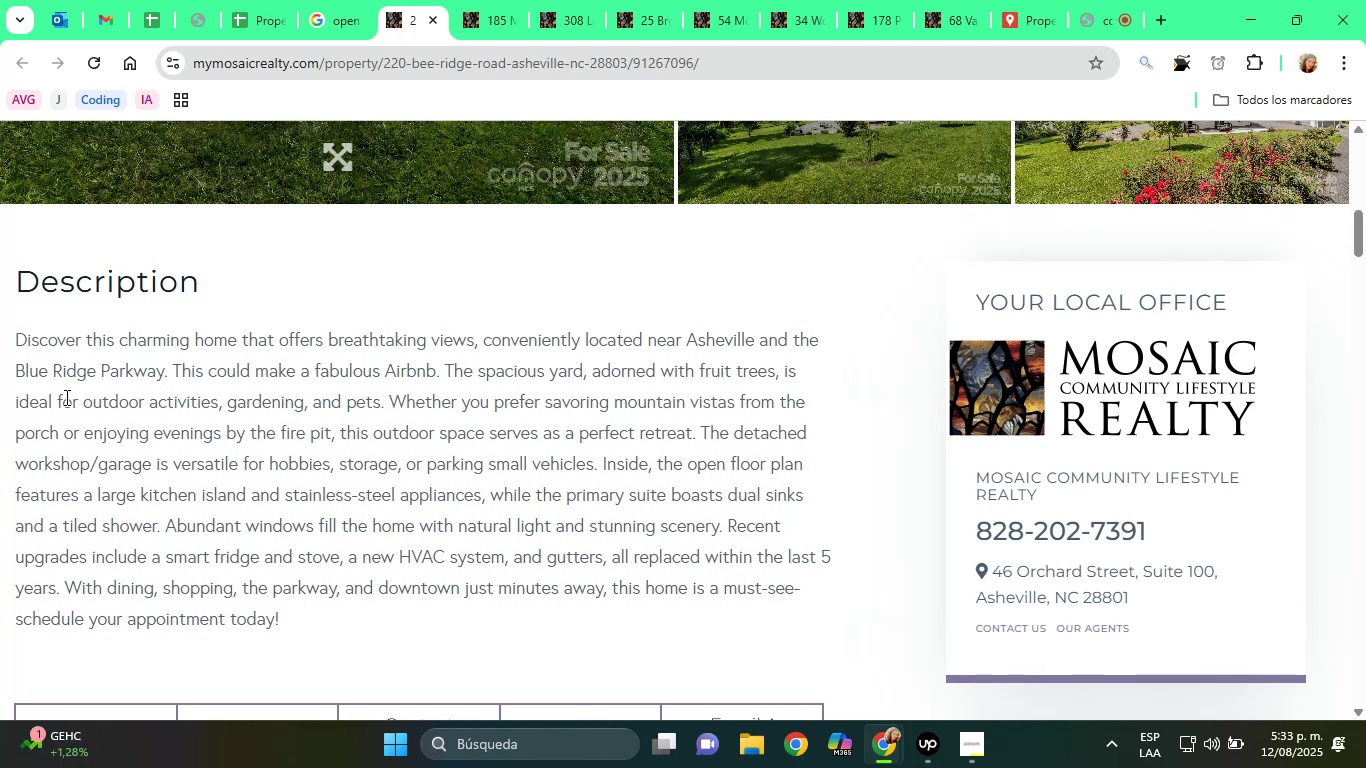 
left_click([398, 354])
 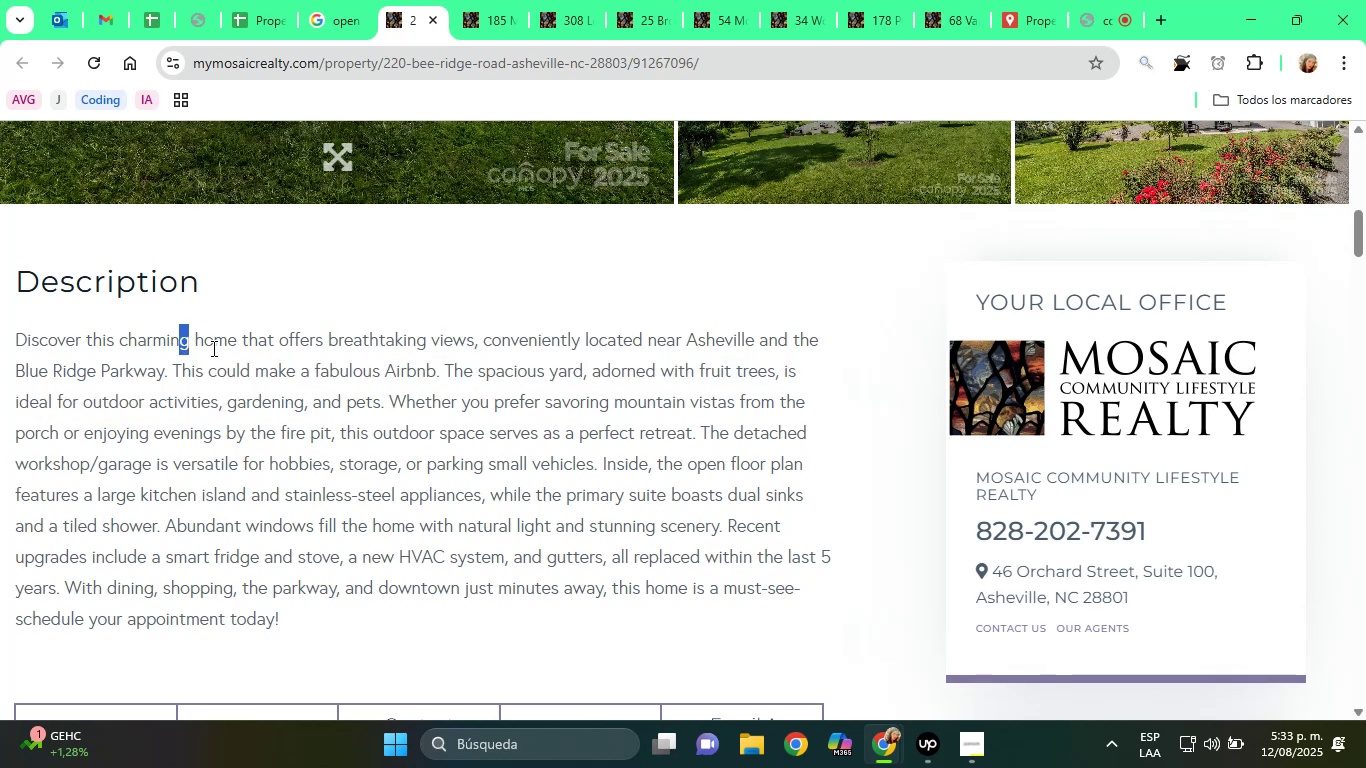 
wait(13.4)
 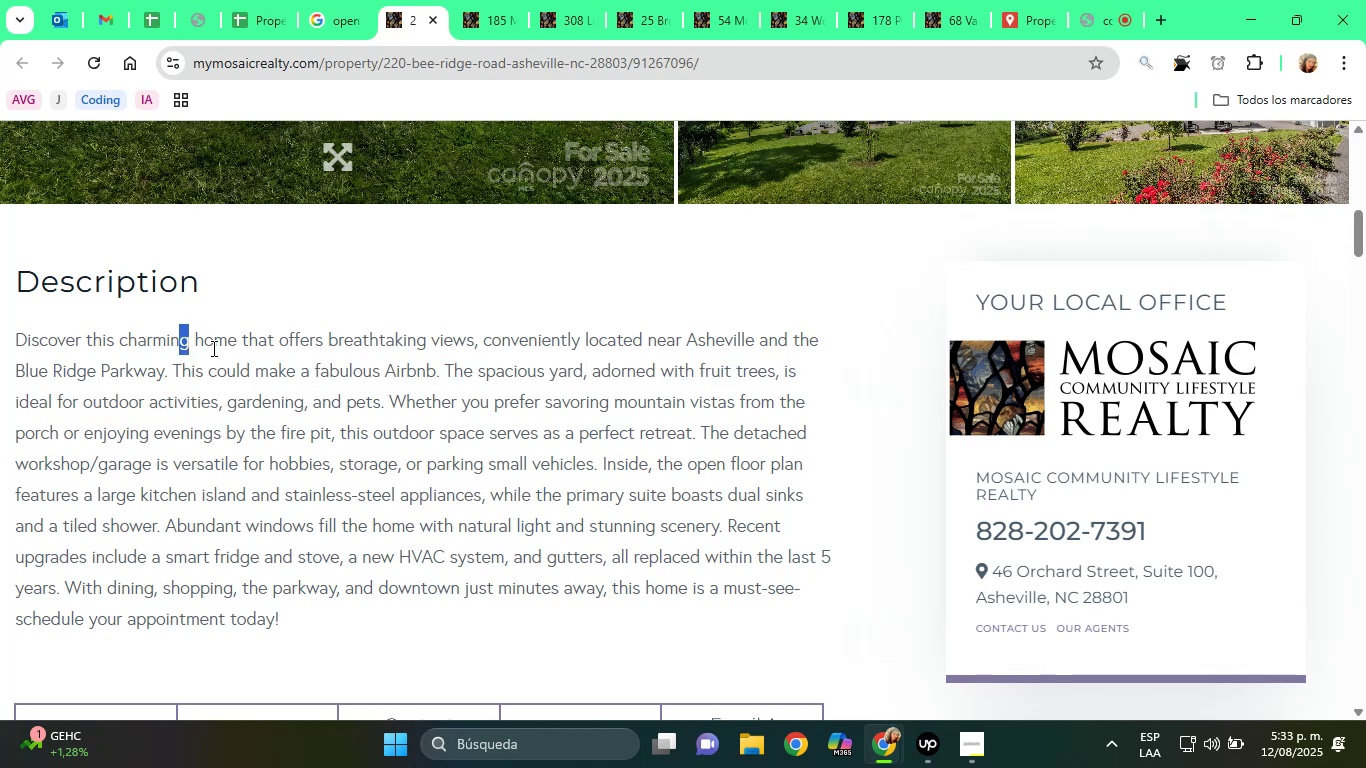 
scroll: coordinate [435, 449], scroll_direction: down, amount: 1.0
 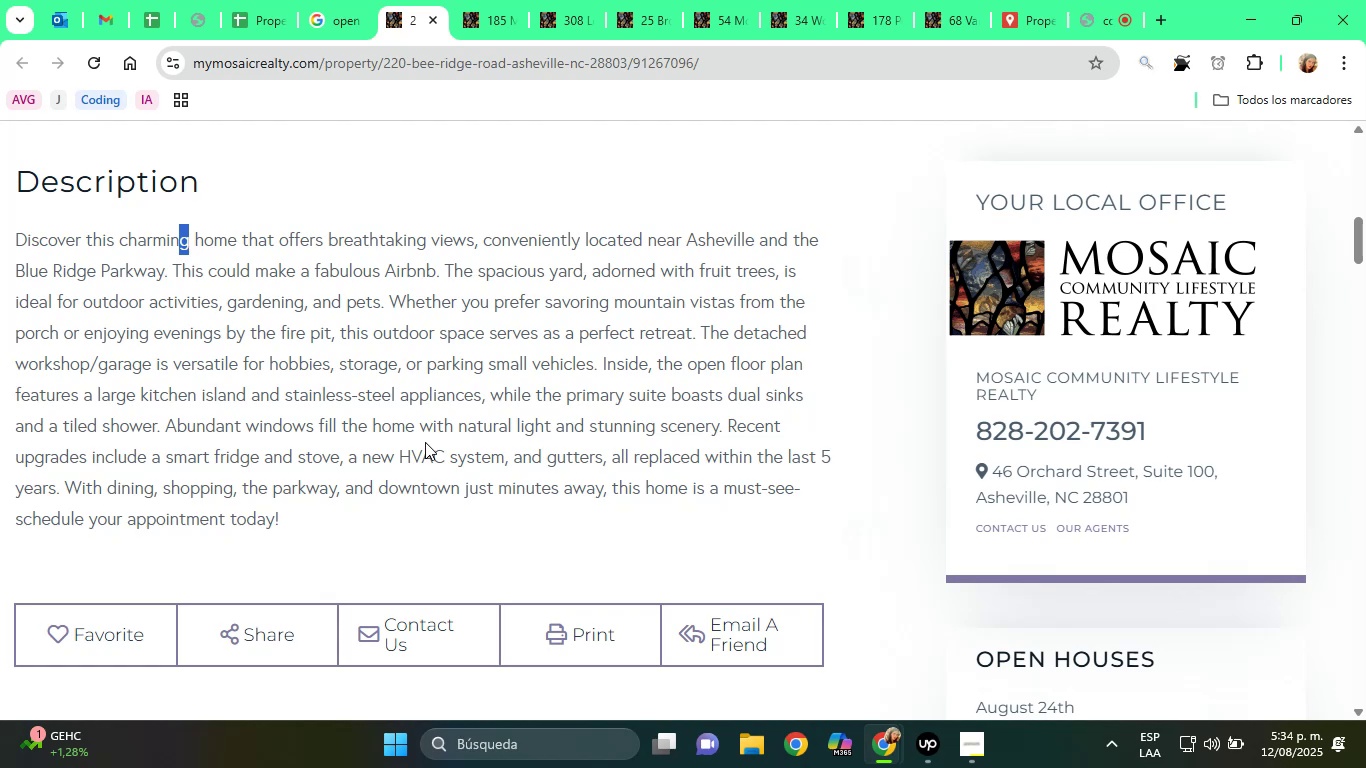 
wait(32.05)
 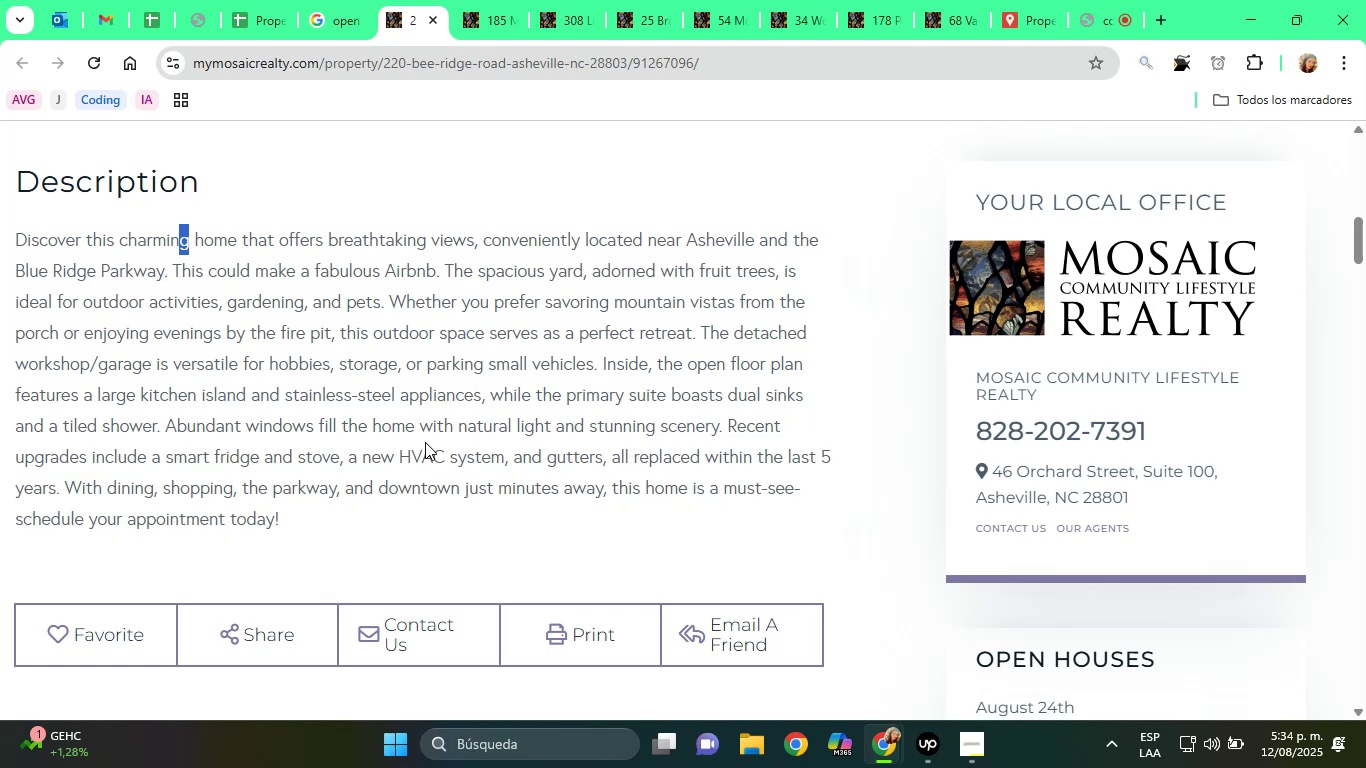 
scroll: coordinate [336, 537], scroll_direction: down, amount: 6.0
 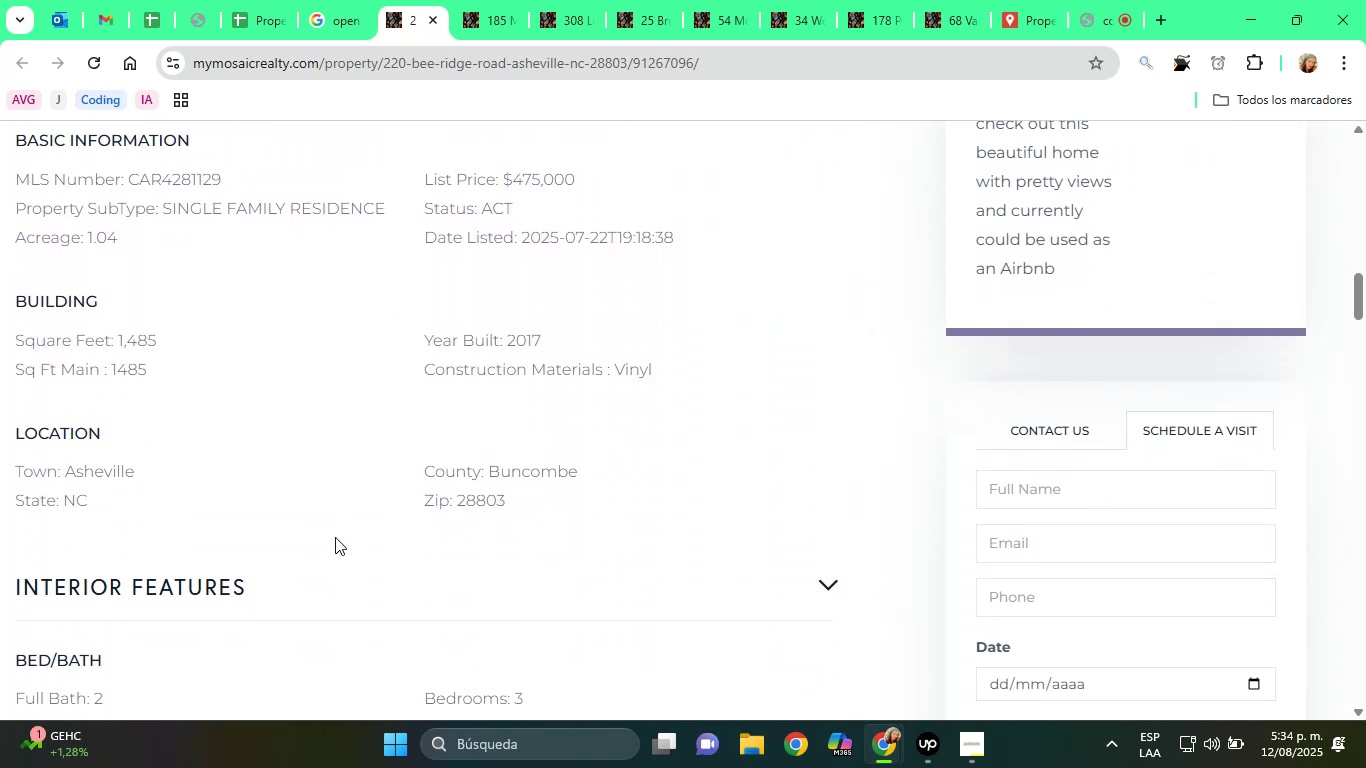 
scroll: coordinate [335, 537], scroll_direction: up, amount: 1.0
 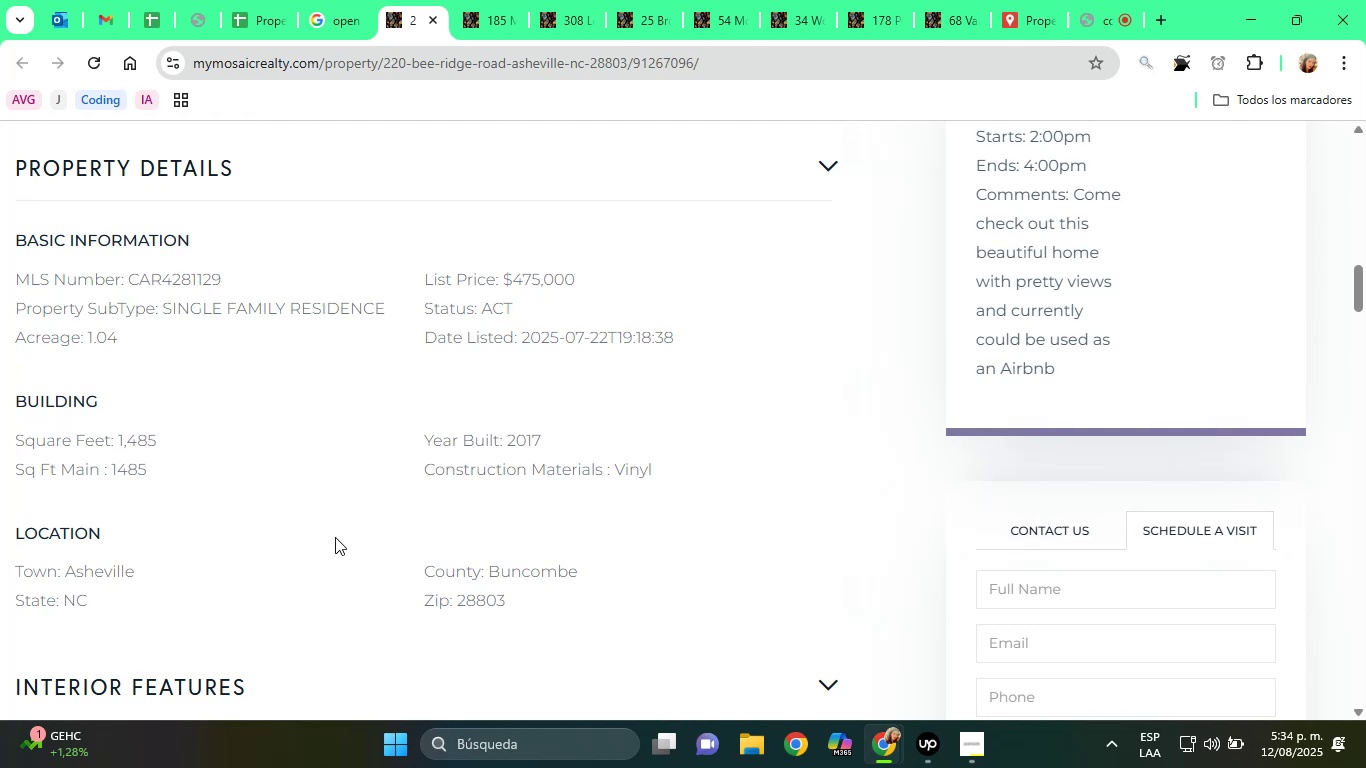 
scroll: coordinate [335, 537], scroll_direction: down, amount: 2.0
 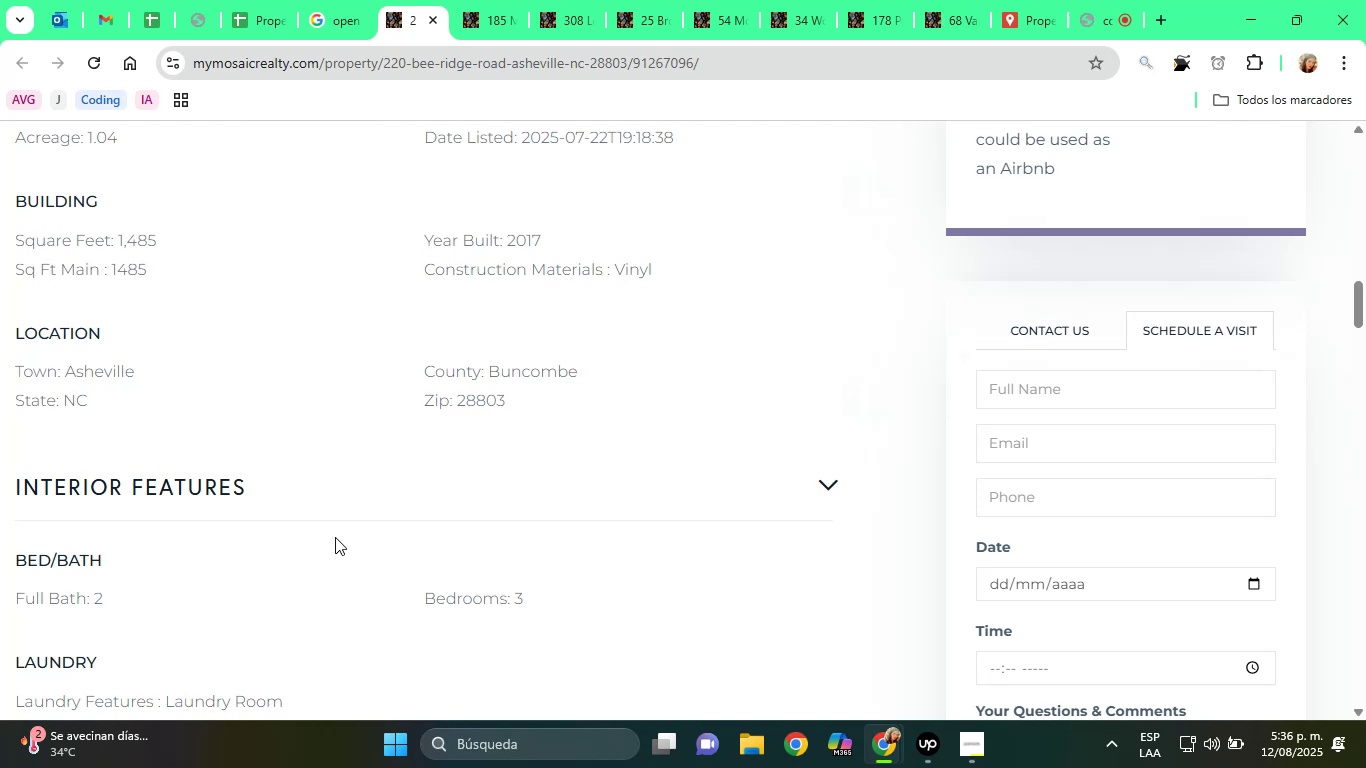 
wait(105.39)
 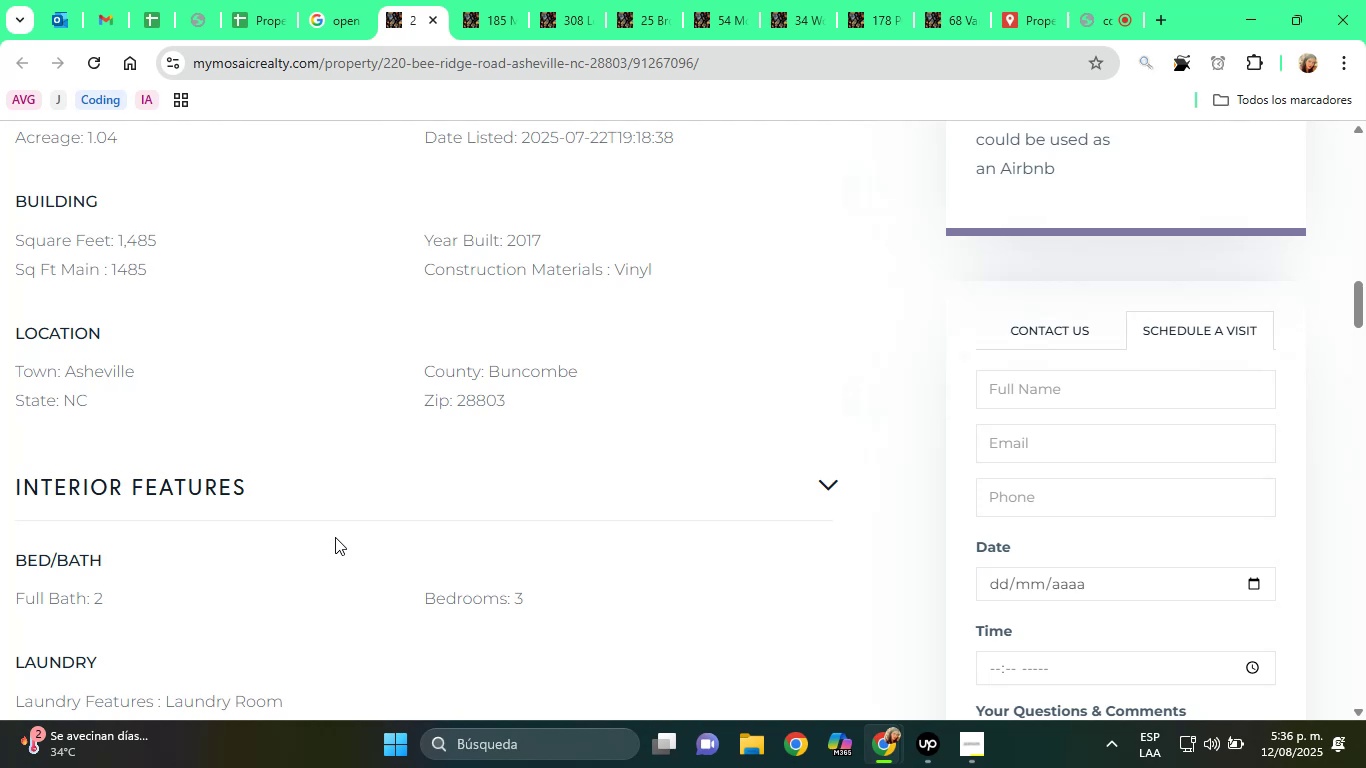 
scroll: coordinate [564, 499], scroll_direction: down, amount: 11.0
 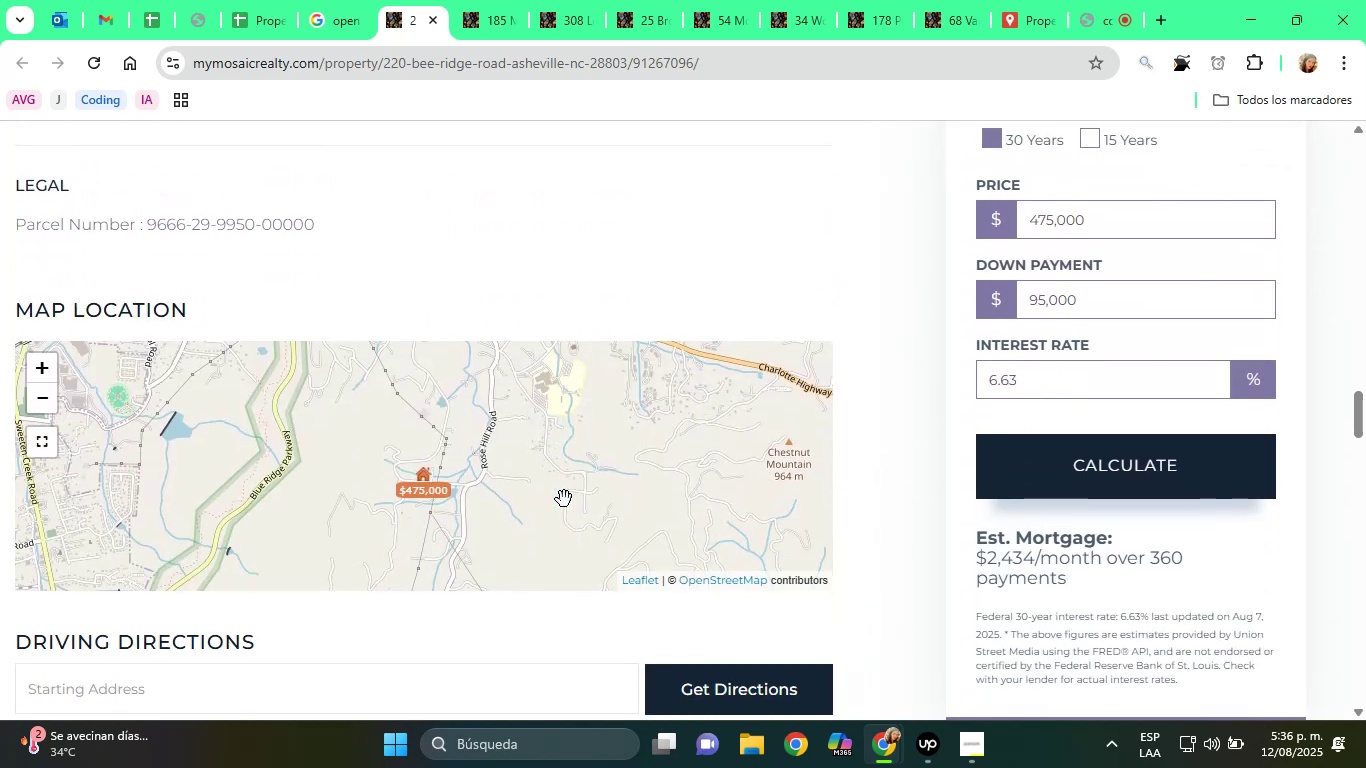 
scroll: coordinate [348, 367], scroll_direction: down, amount: 2.0
 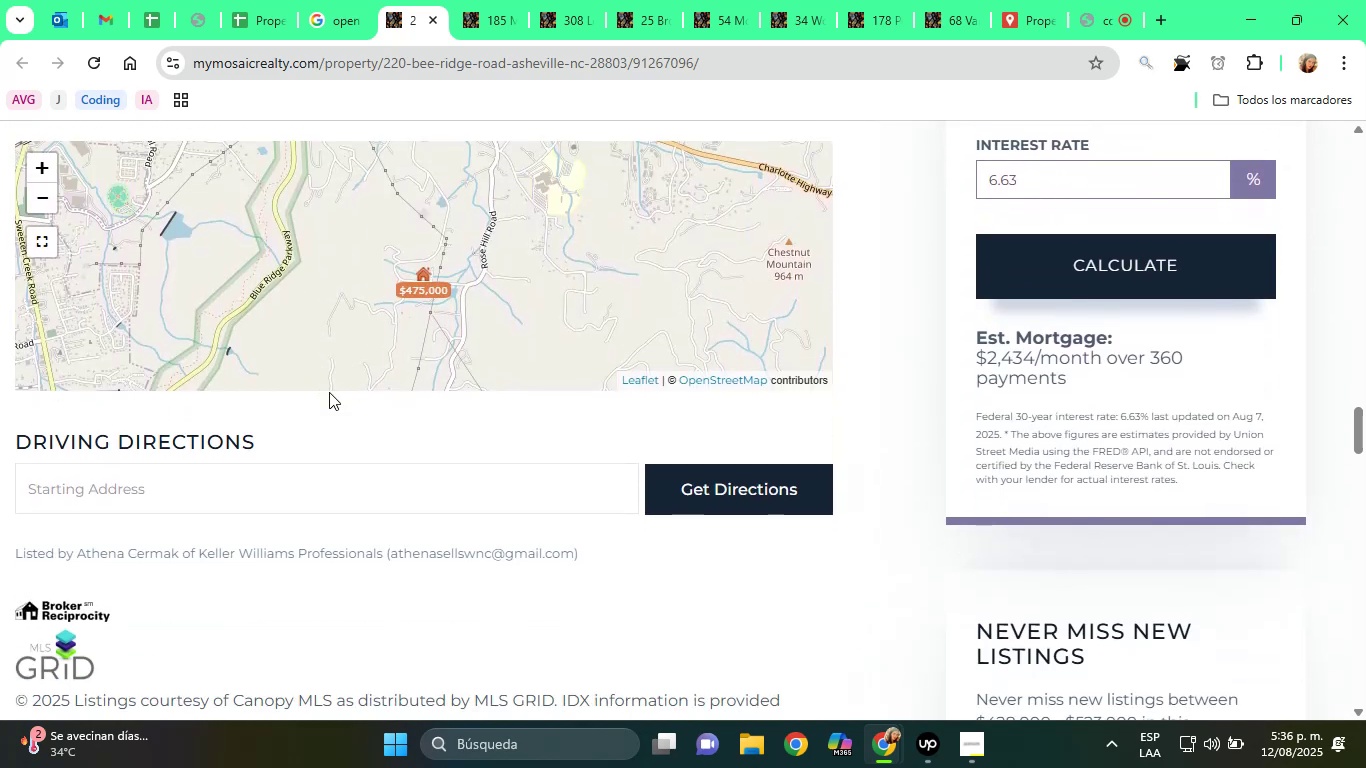 
scroll: coordinate [199, 271], scroll_direction: up, amount: 32.0
 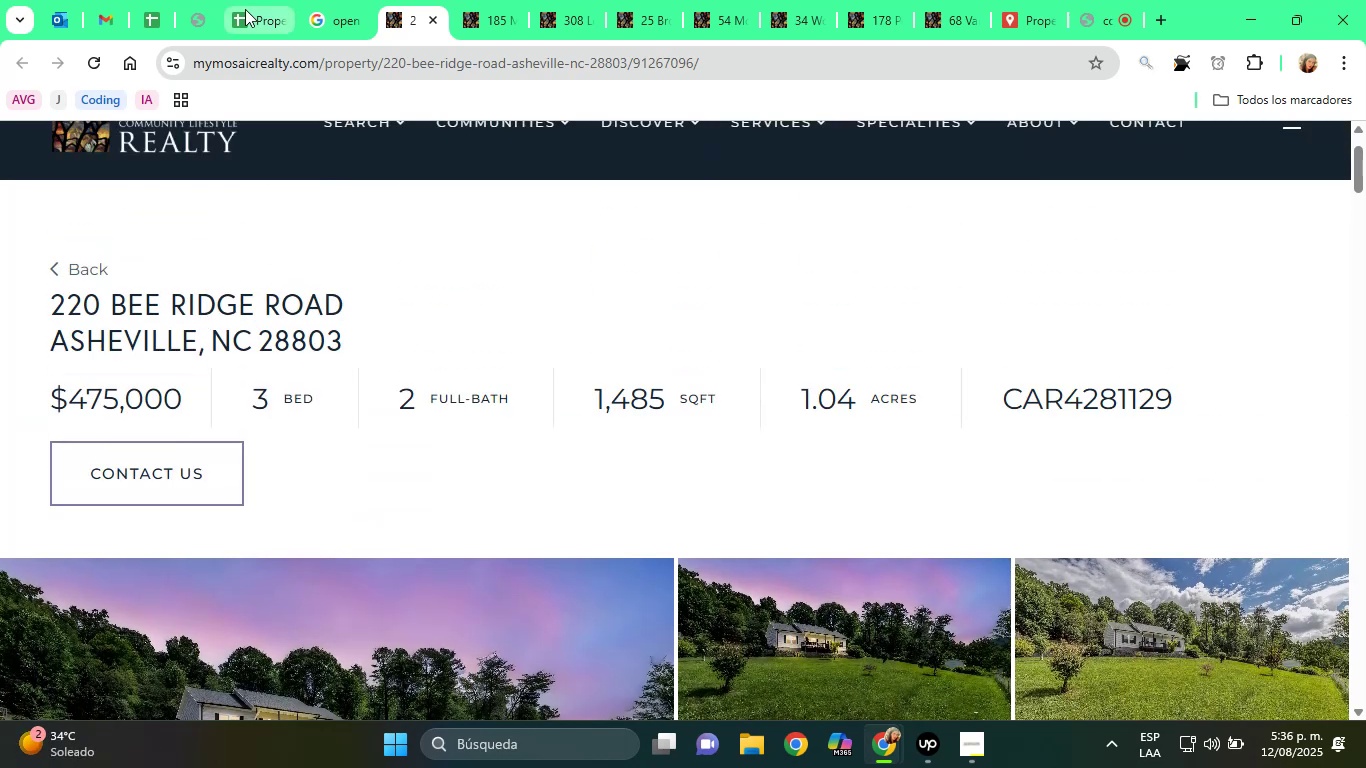 
left_click([245, 0])
 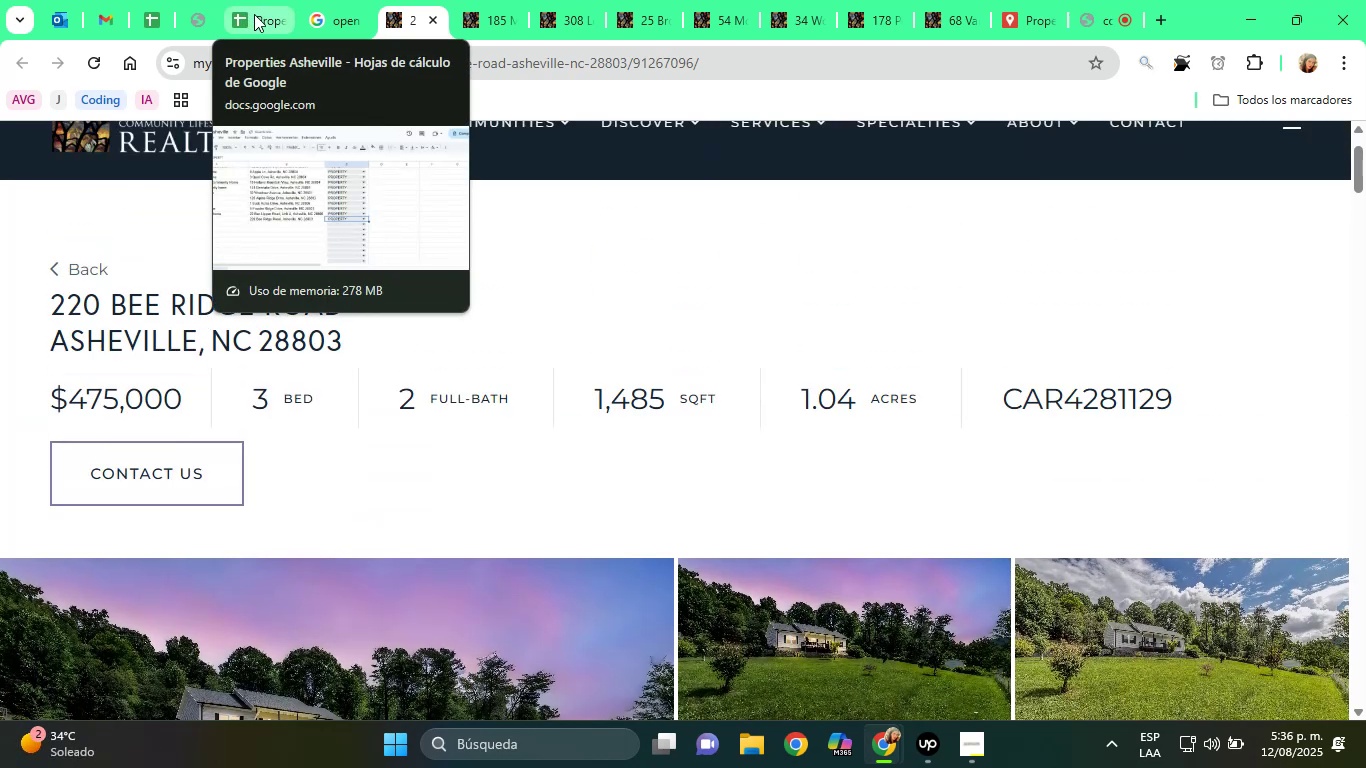 
left_click([254, 14])
 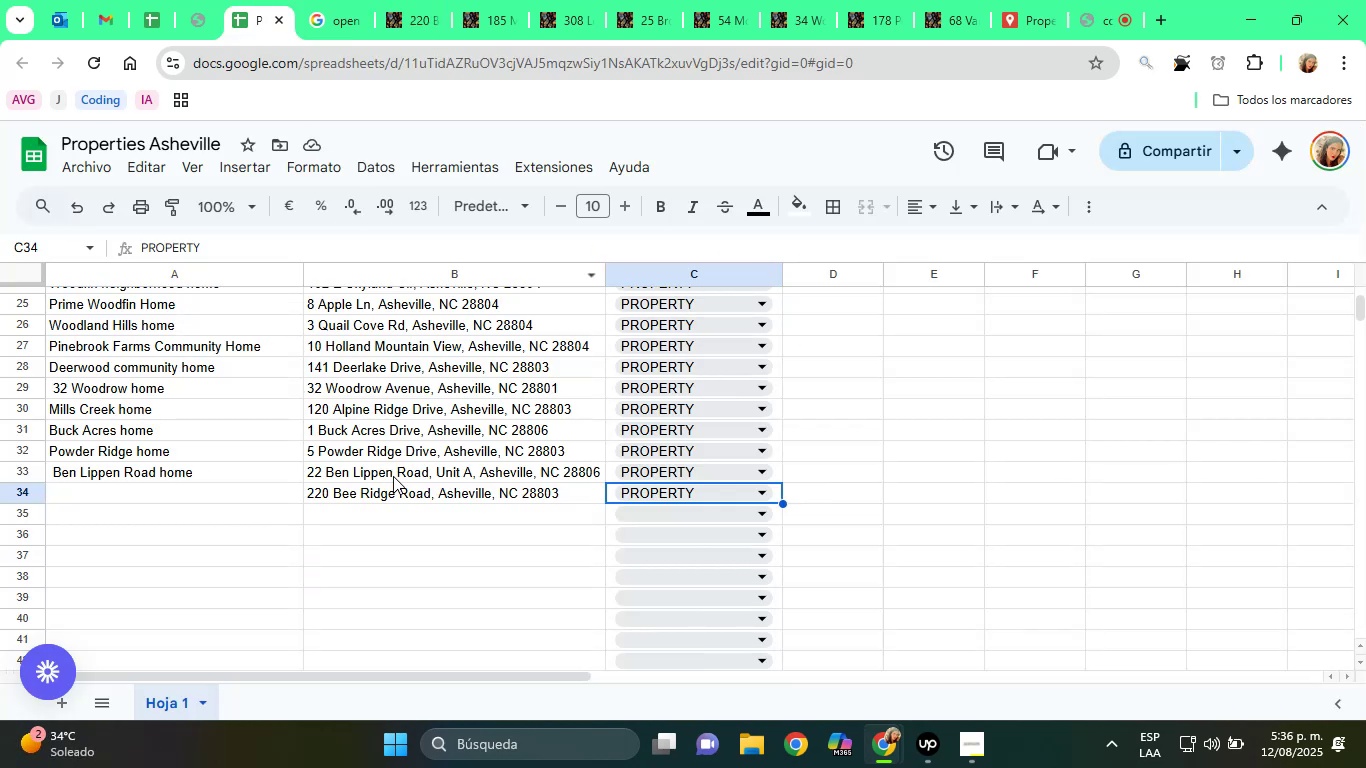 
left_click([407, 492])
 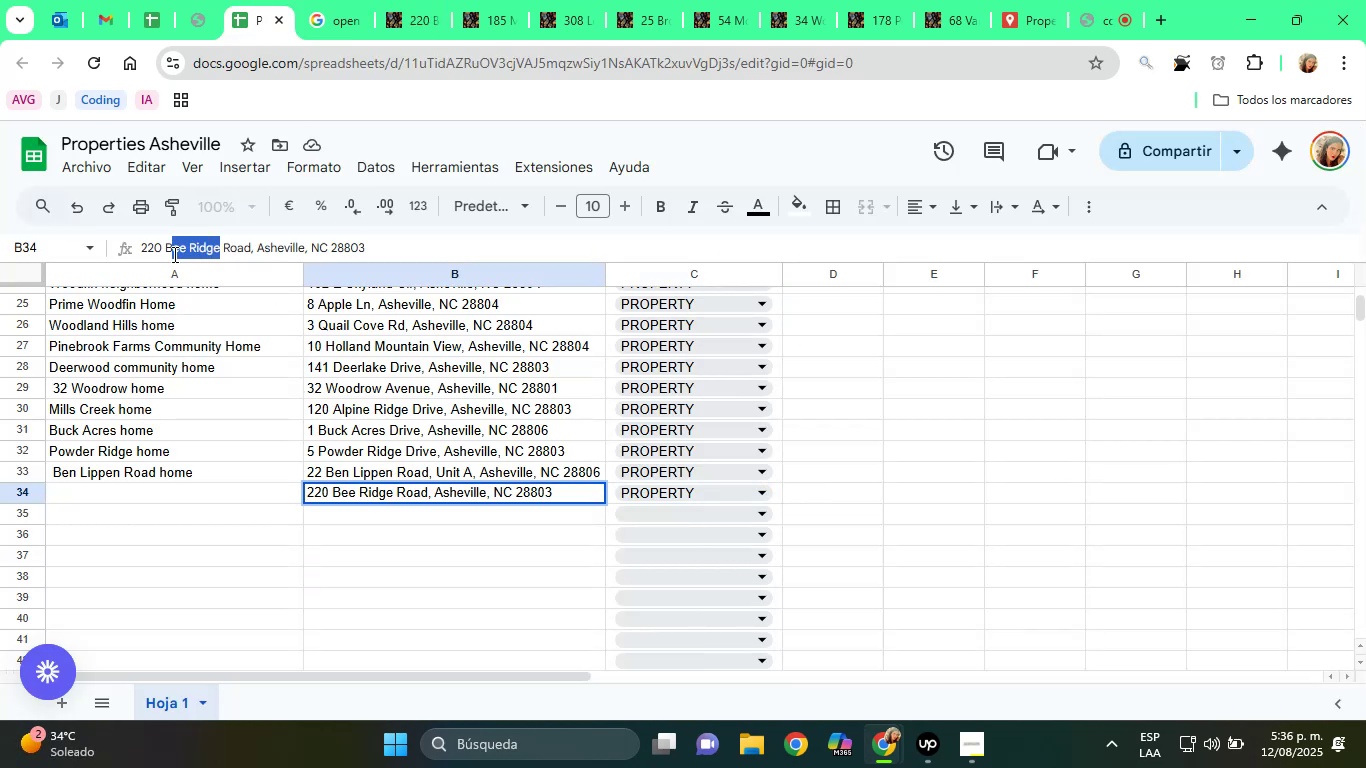 
right_click([169, 251])
 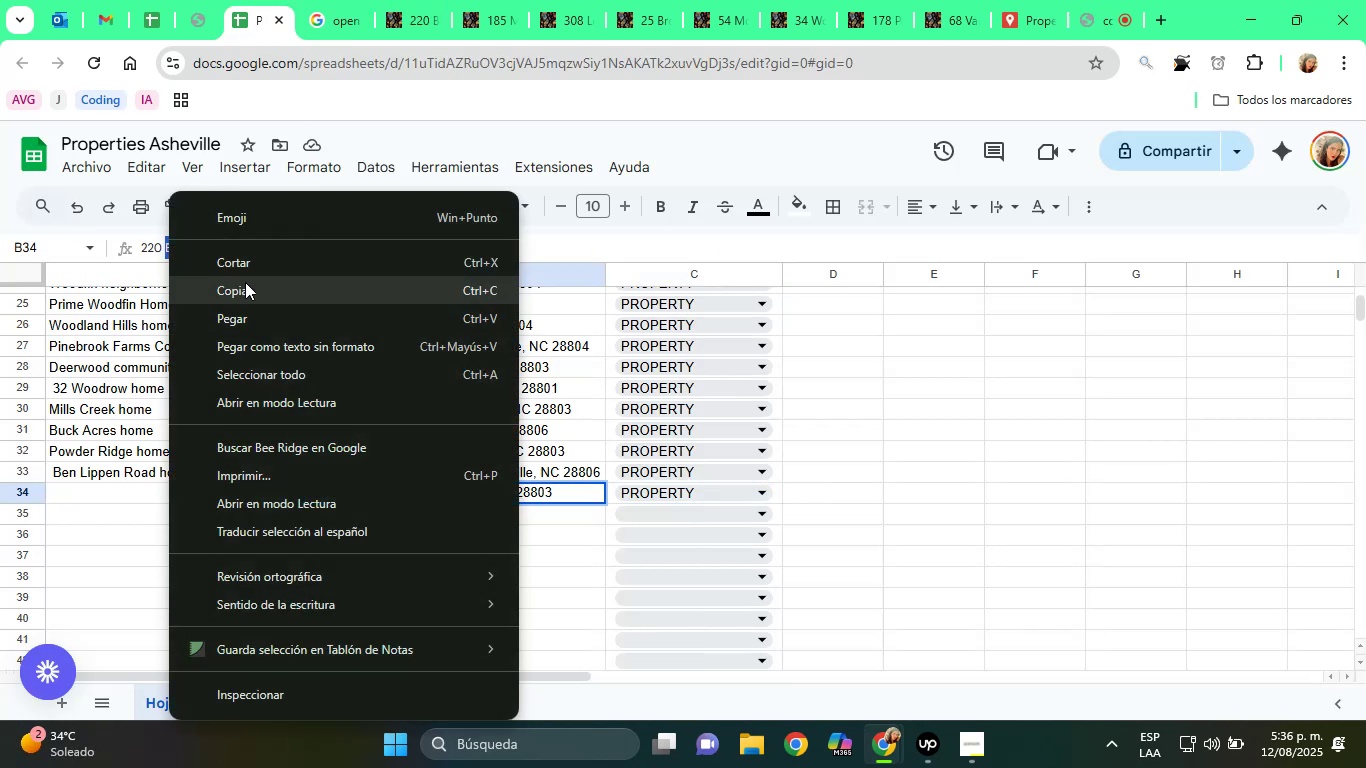 
left_click([250, 289])
 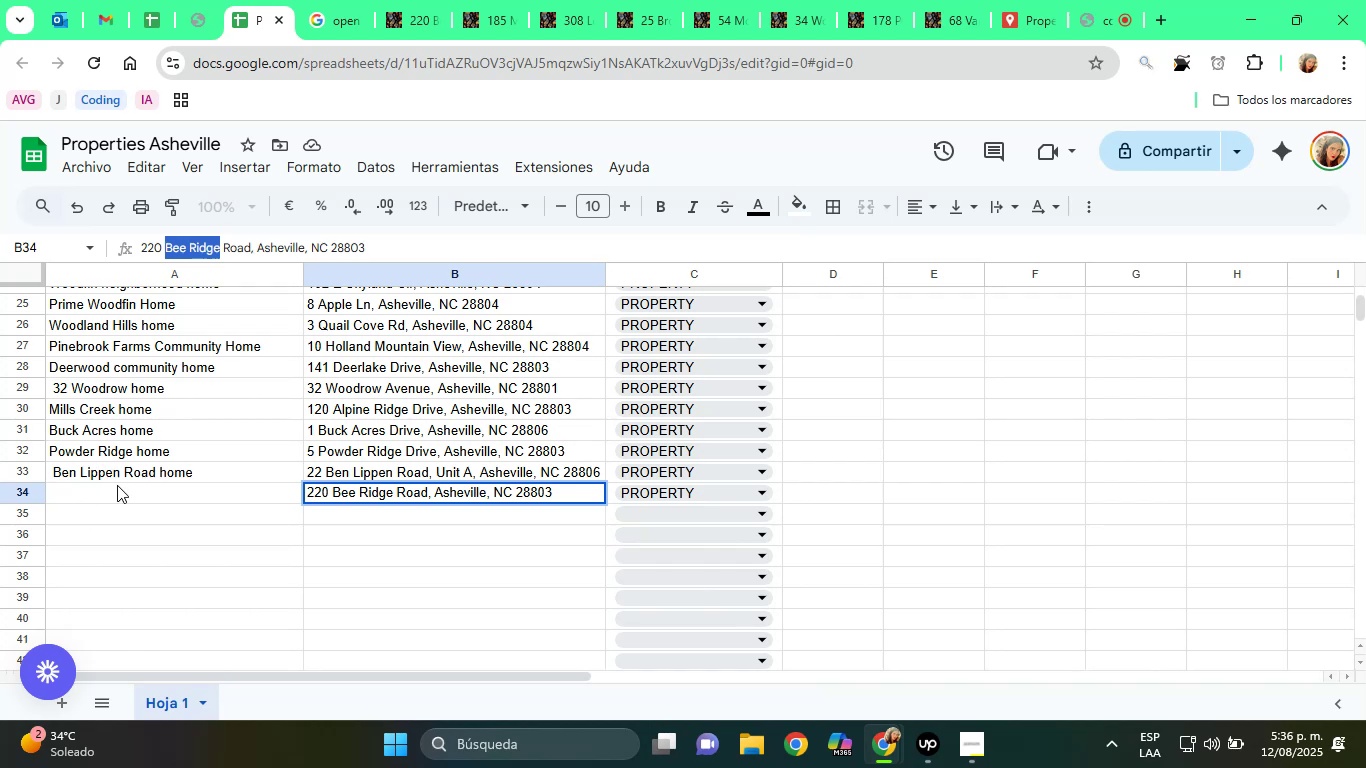 
left_click([117, 485])
 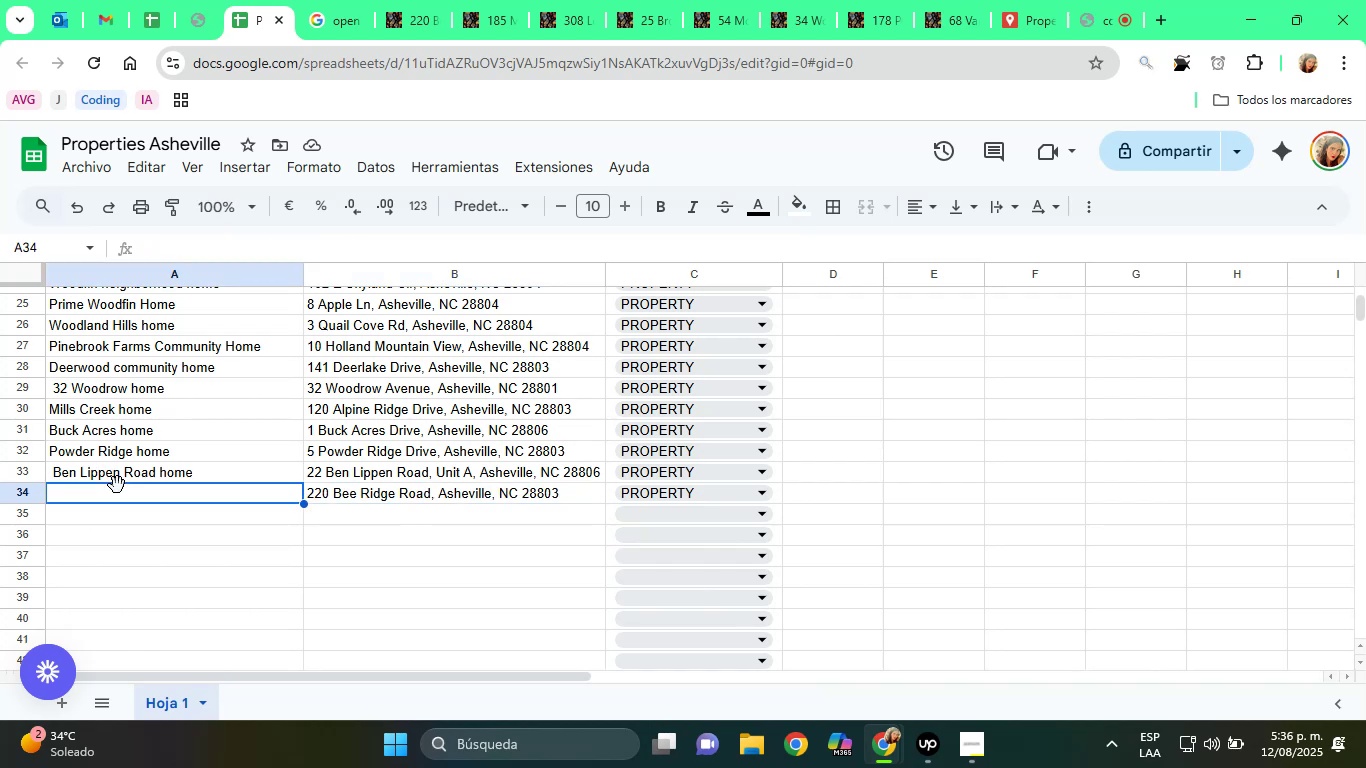 
right_click([117, 485])
 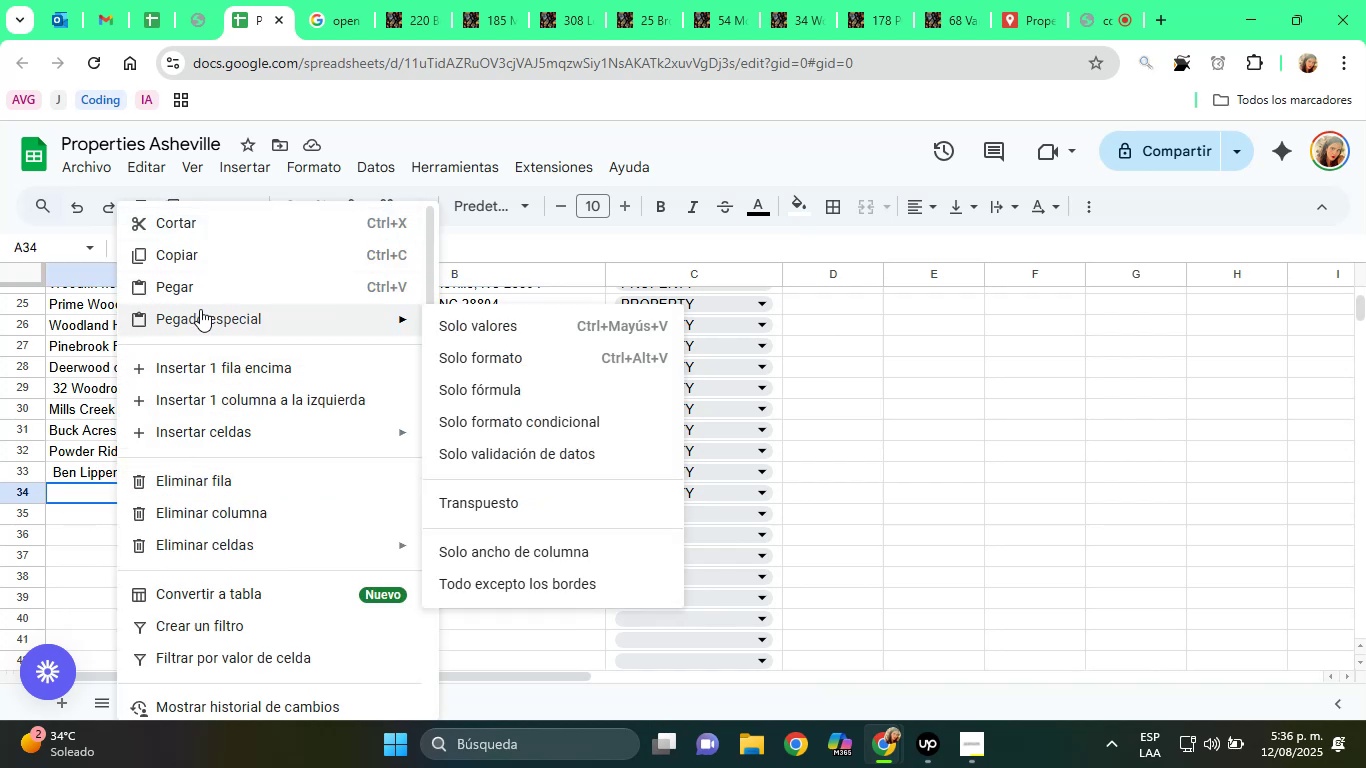 
left_click([542, 330])
 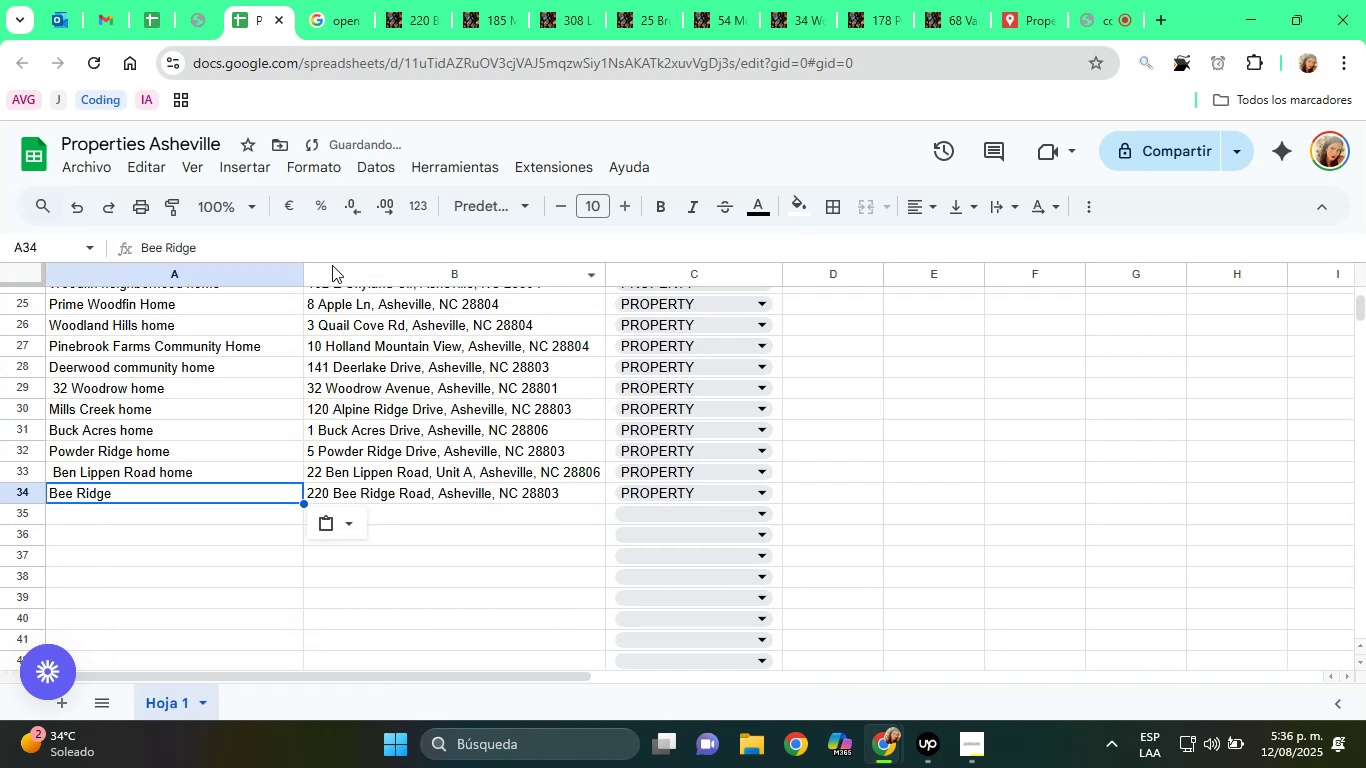 
left_click([282, 242])
 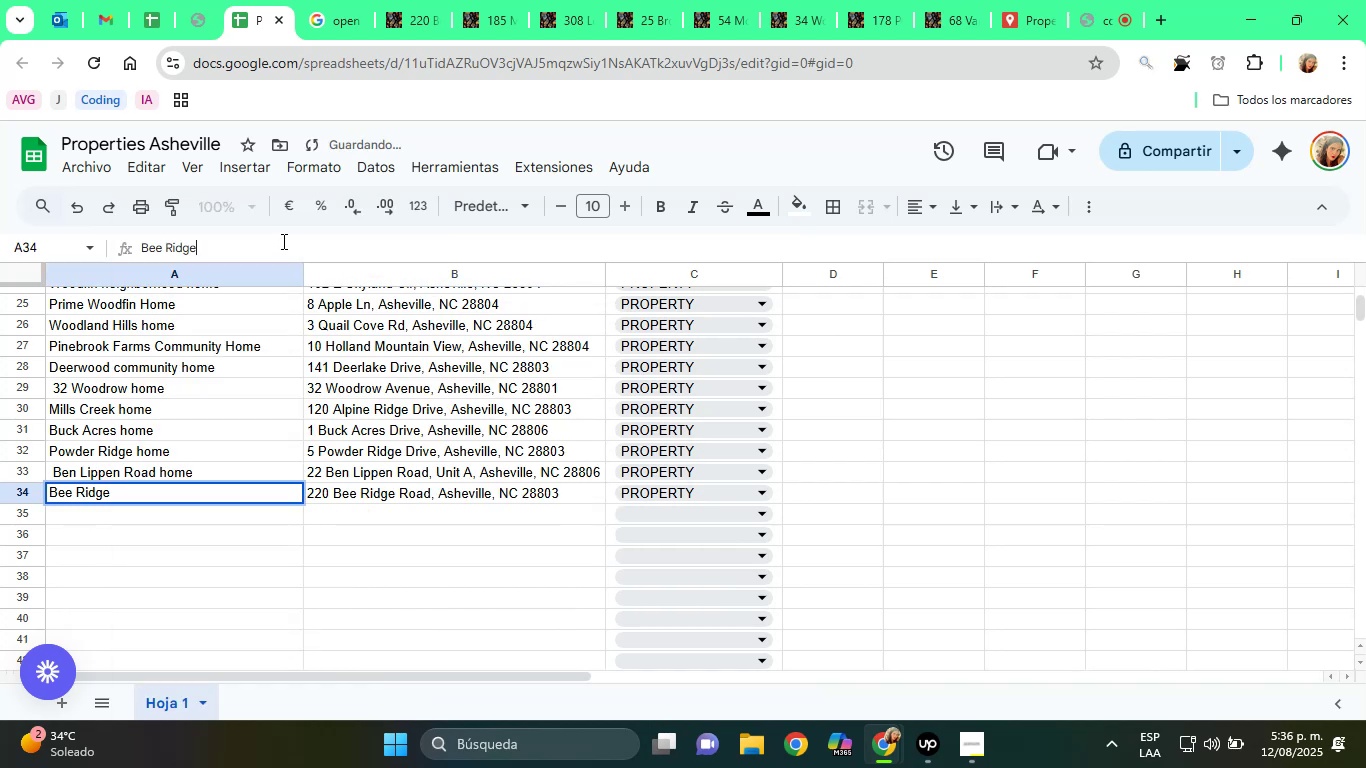 
type( Home)
 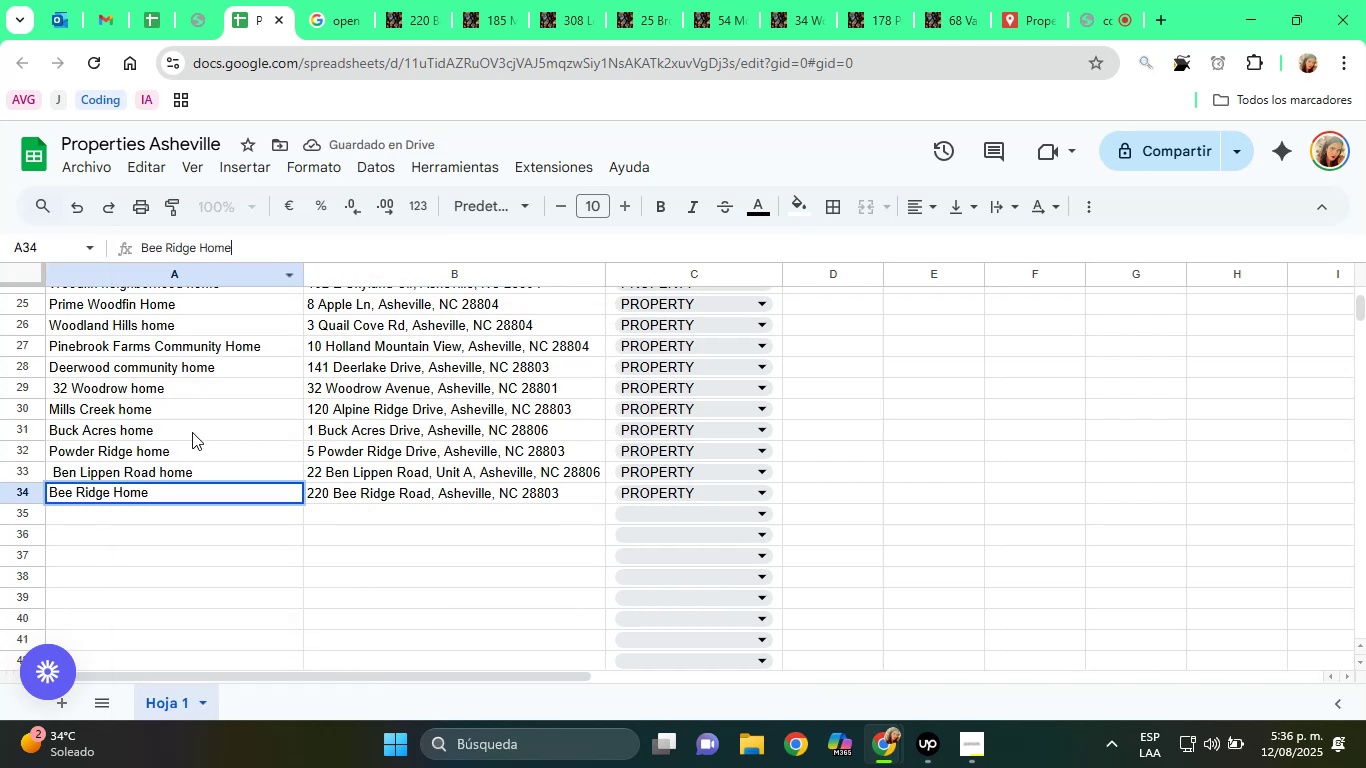 
left_click([171, 466])
 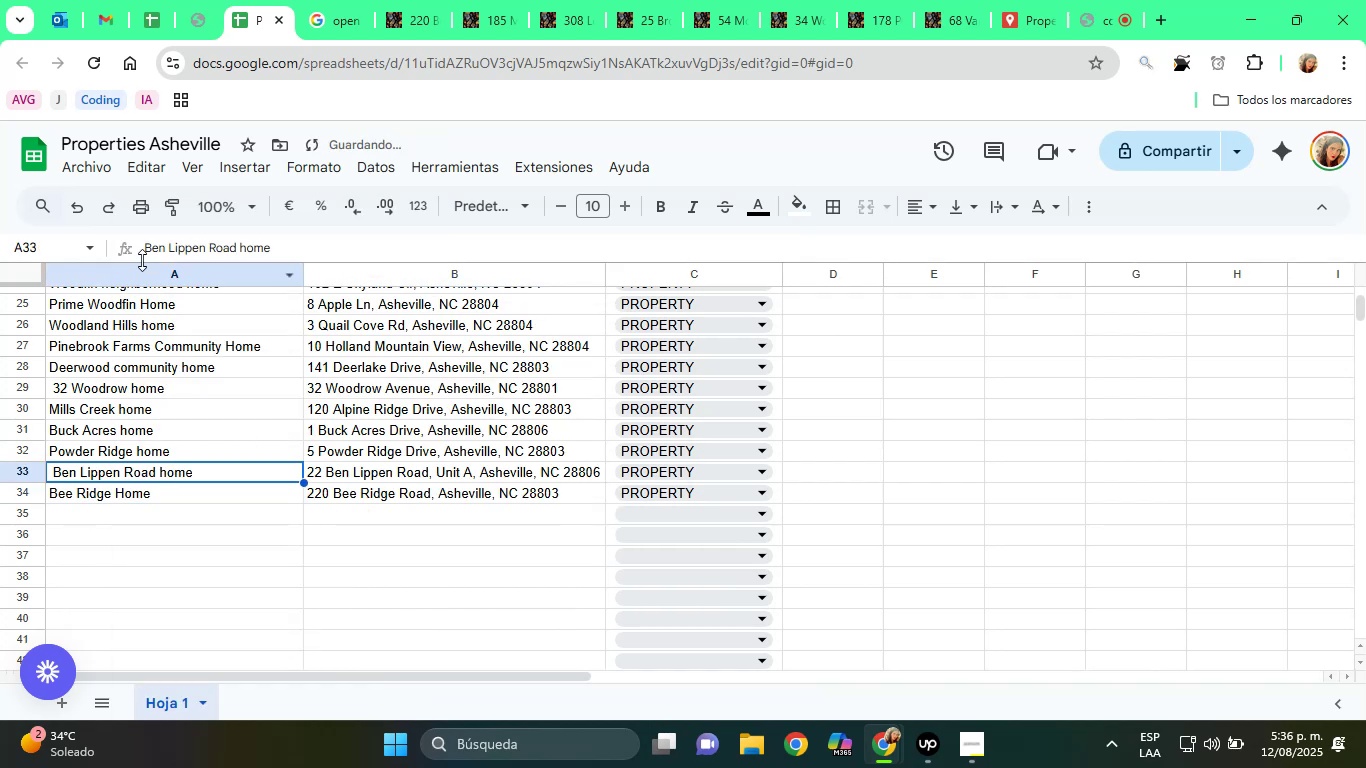 
left_click([142, 249])
 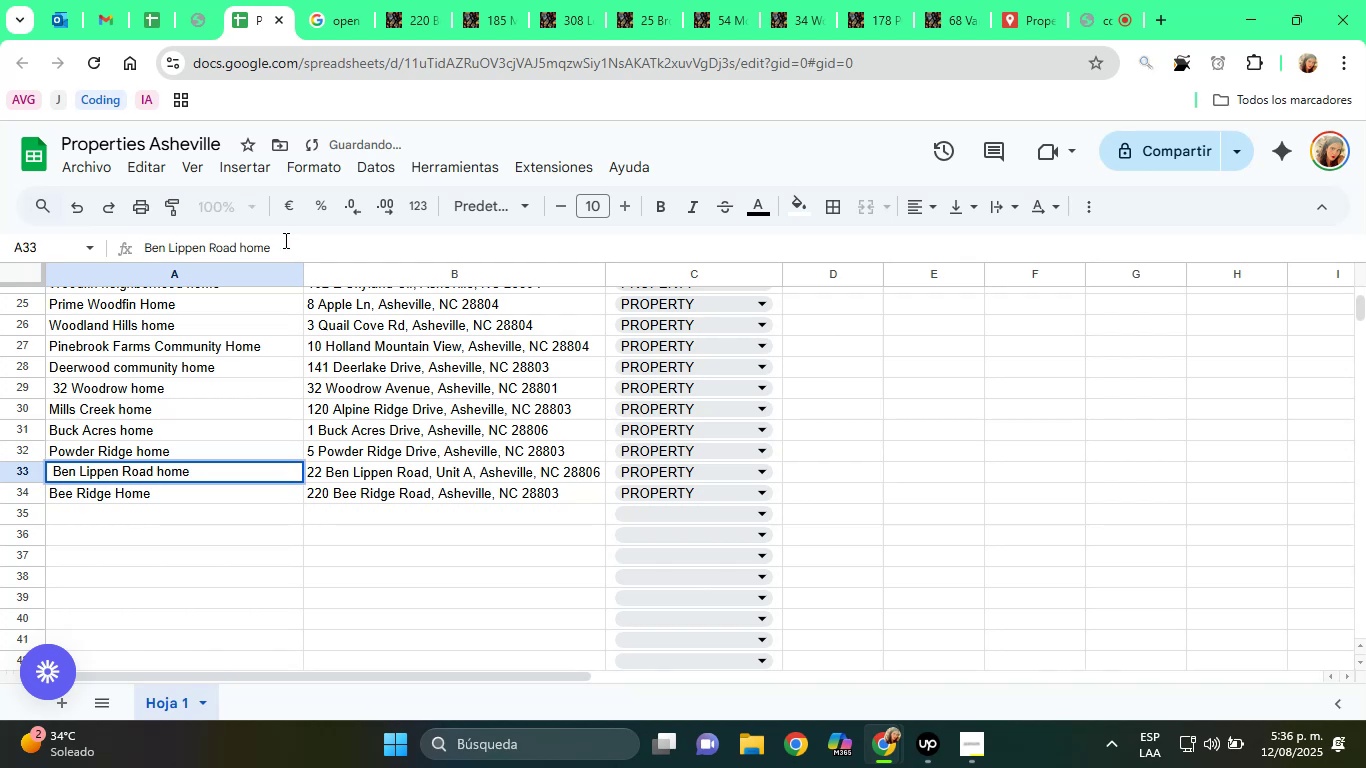 
key(ArrowRight)
 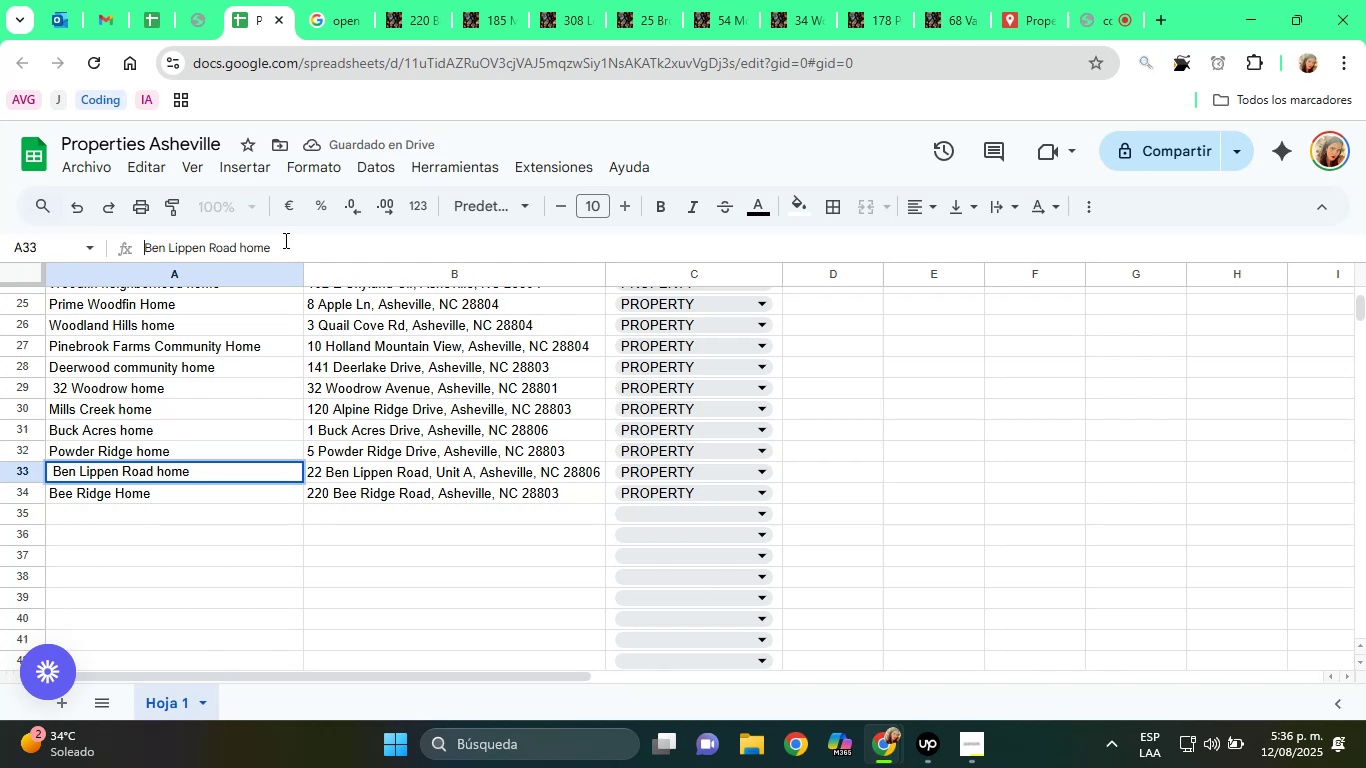 
key(Backspace)
 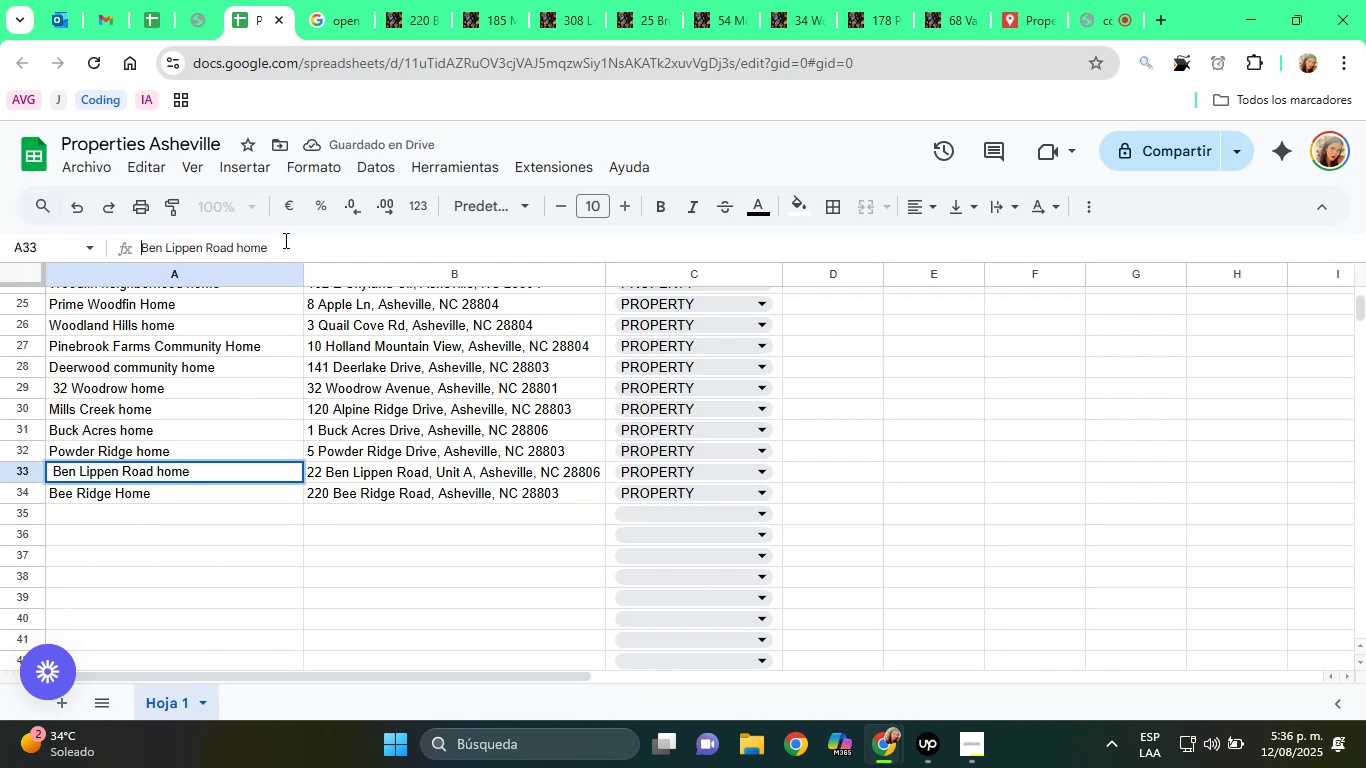 
key(Enter)
 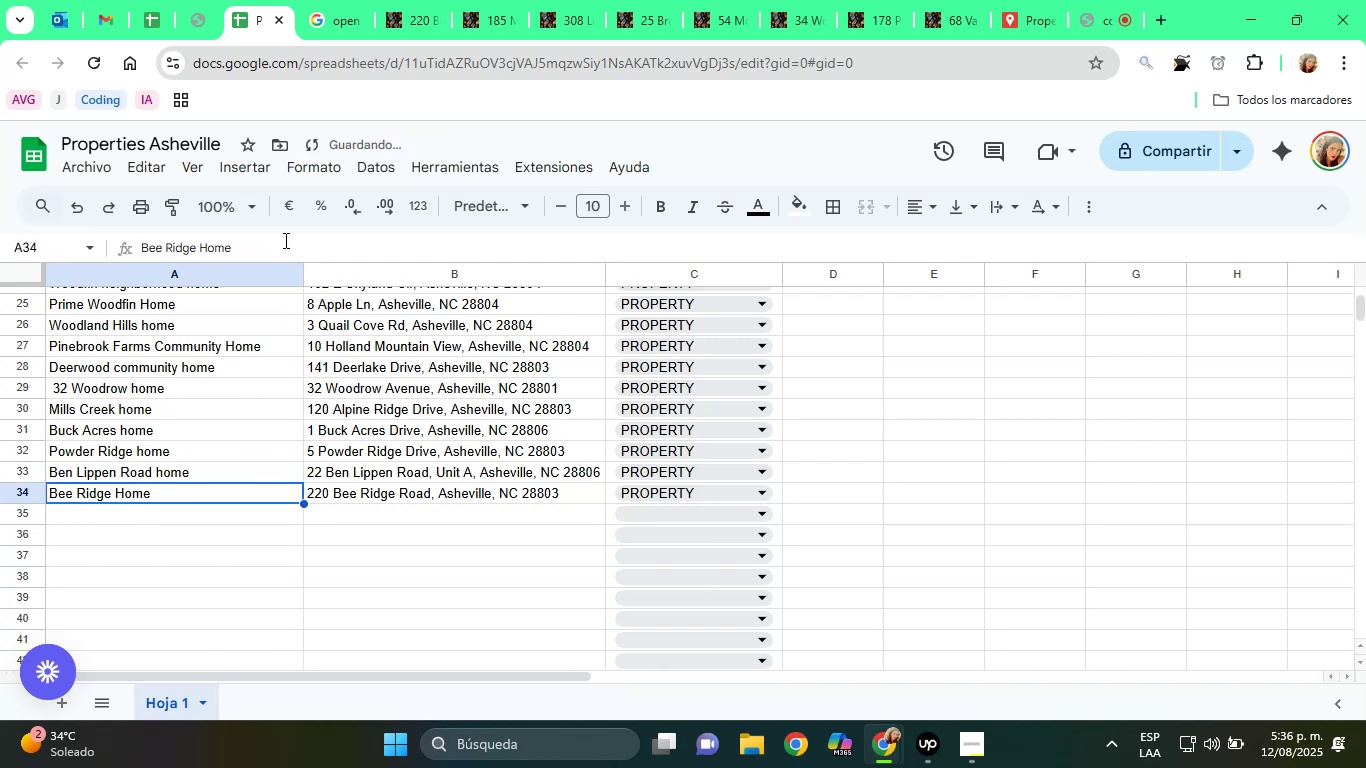 
key(Enter)
 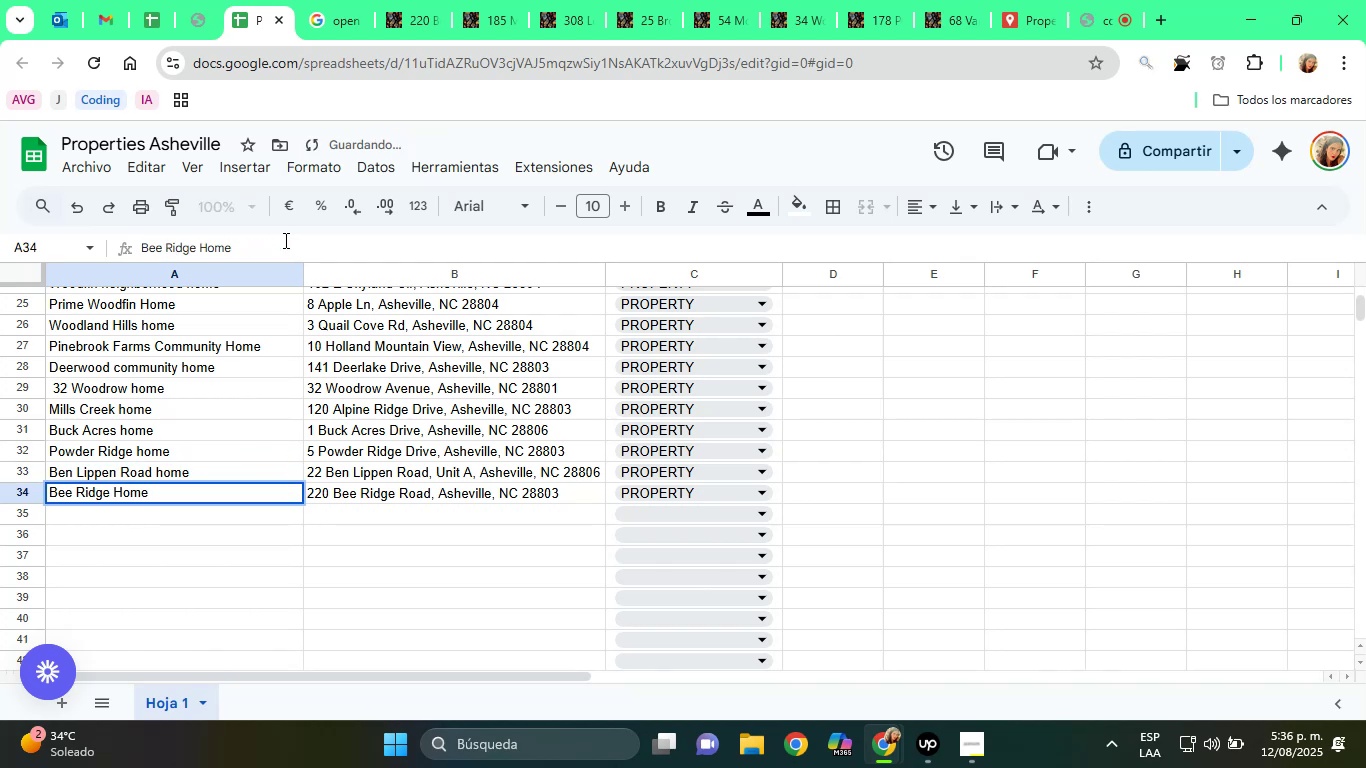 
key(ArrowDown)
 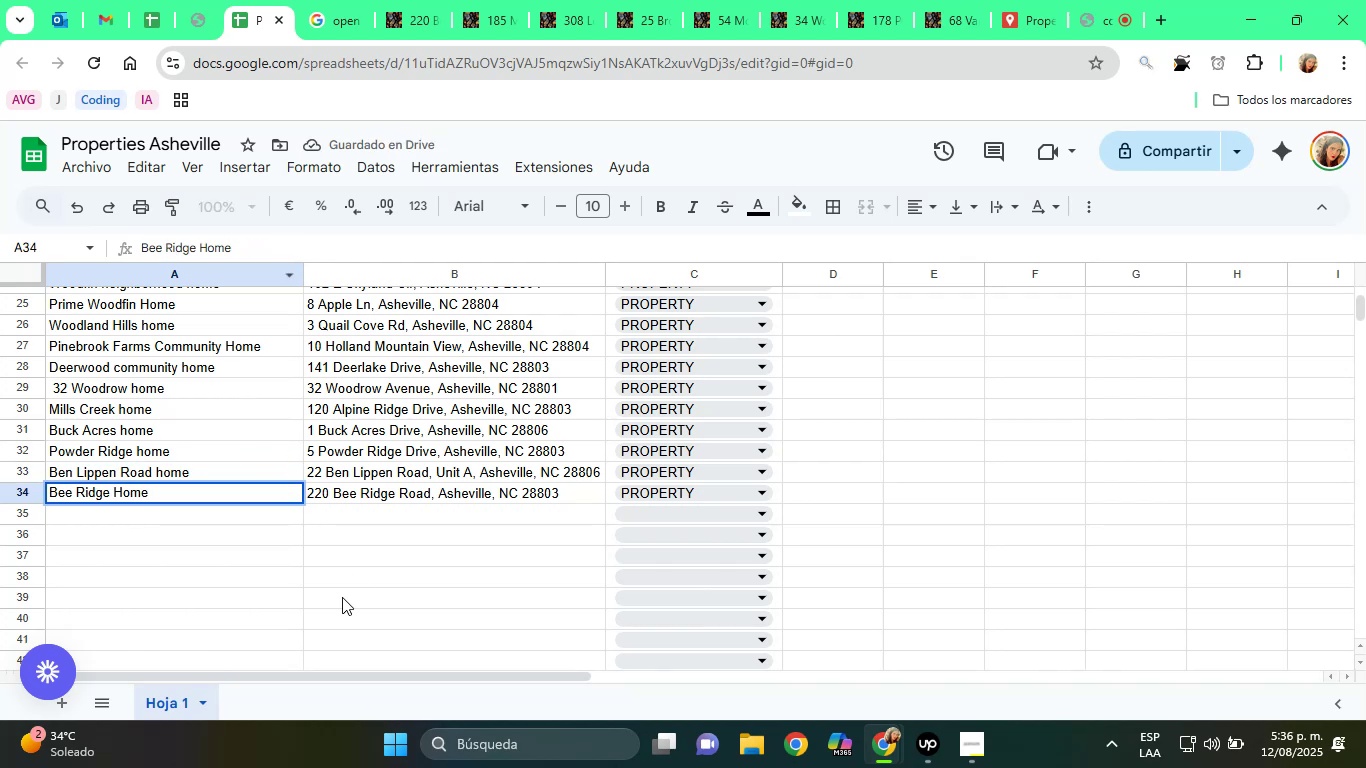 
left_click([366, 583])
 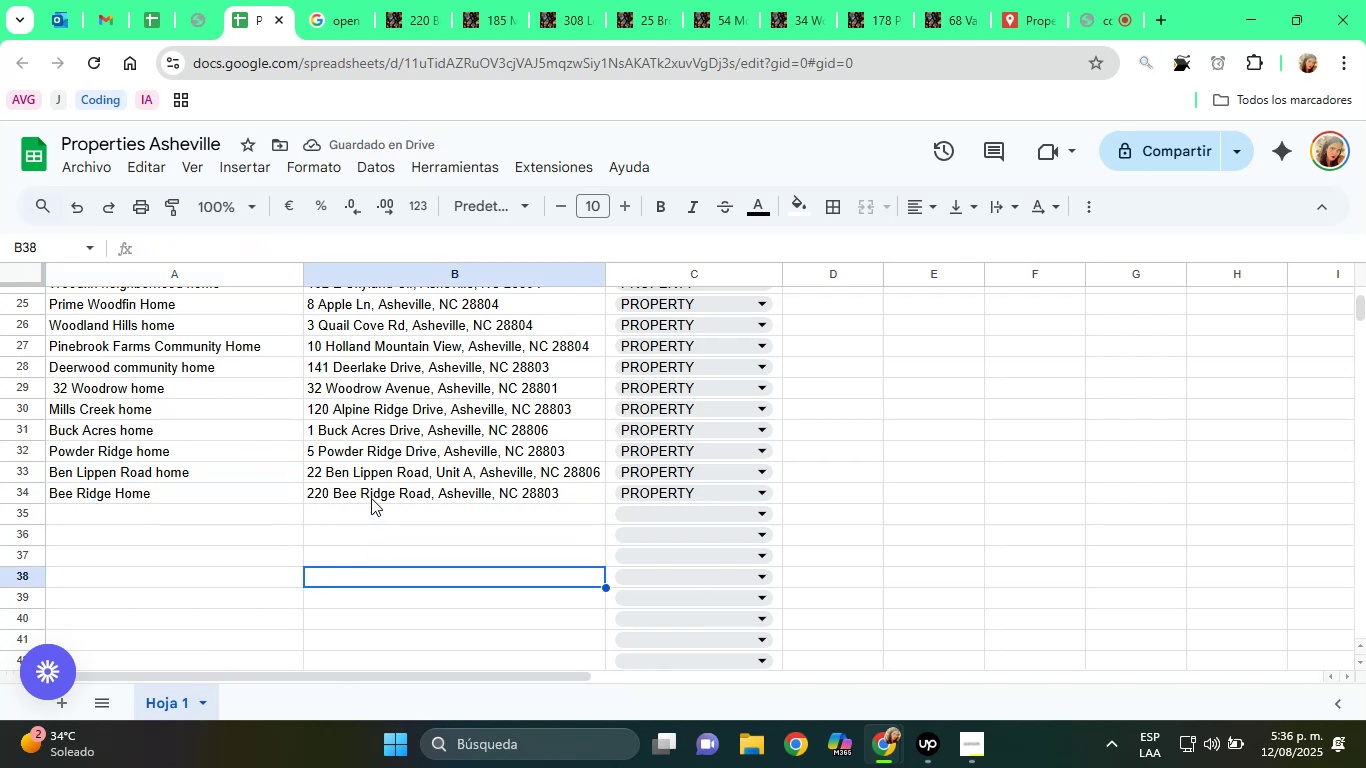 
left_click([365, 492])
 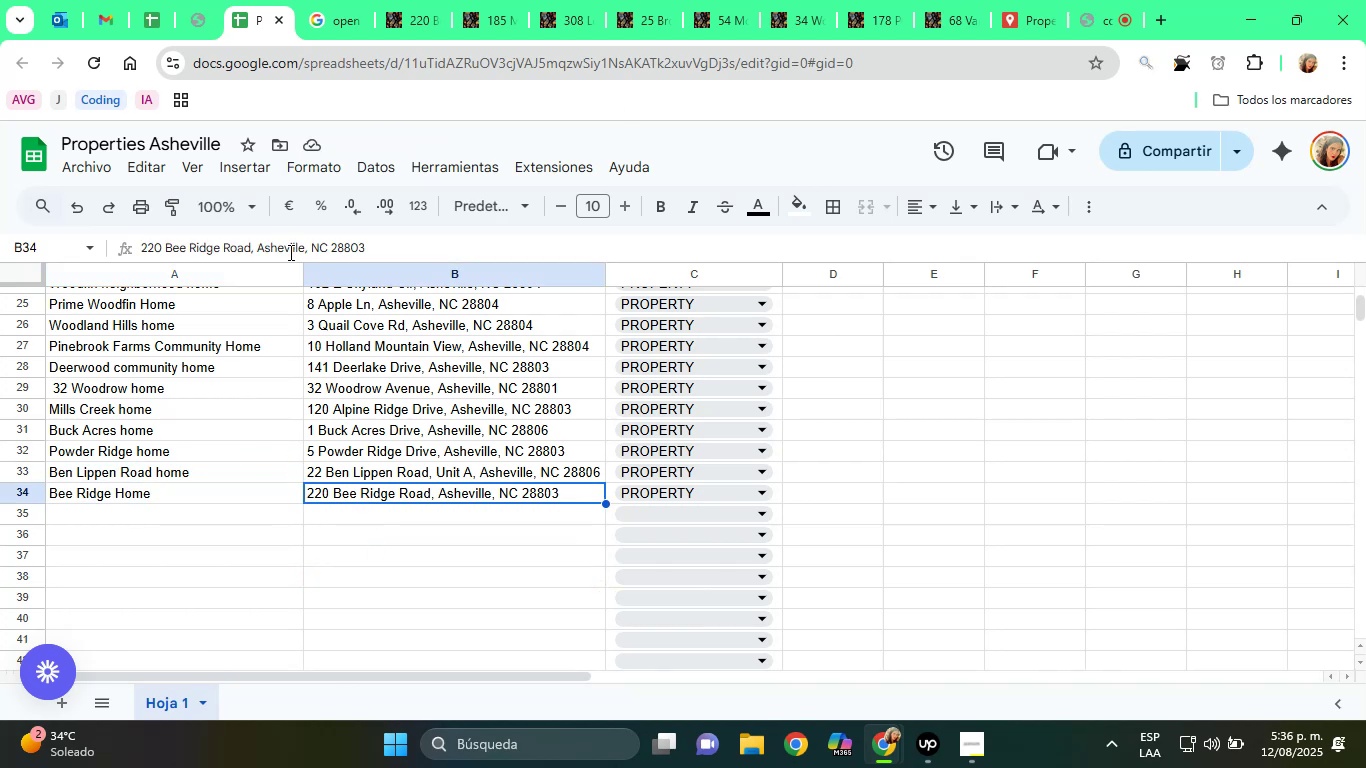 
double_click([295, 257])
 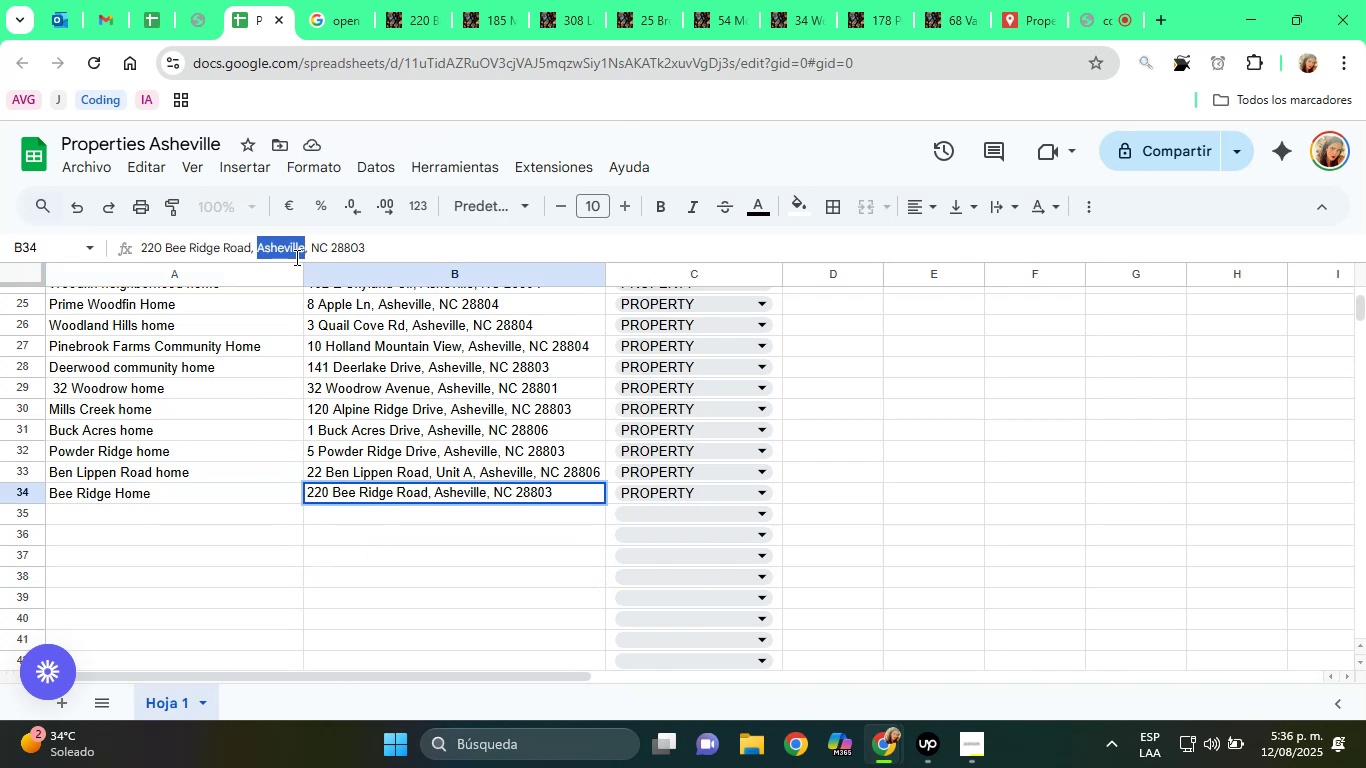 
triple_click([295, 257])
 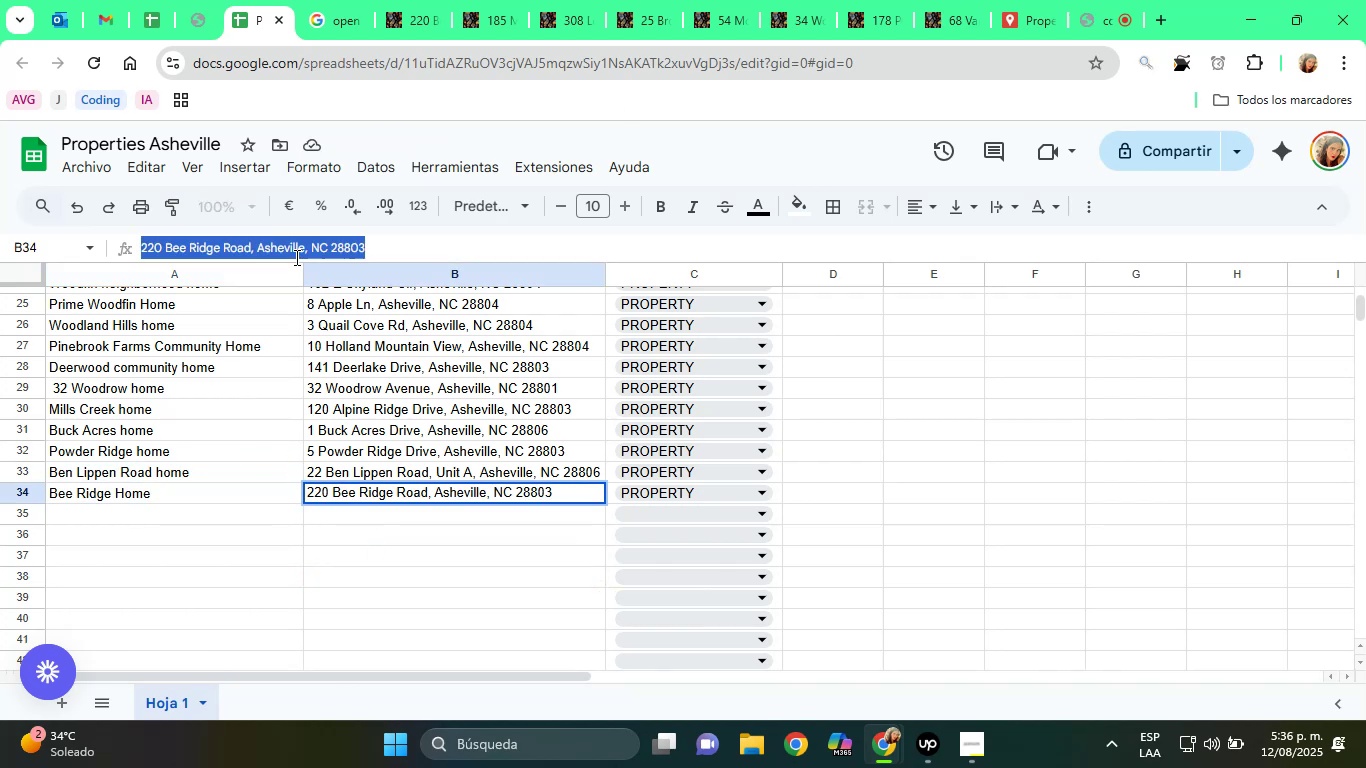 
right_click([295, 257])
 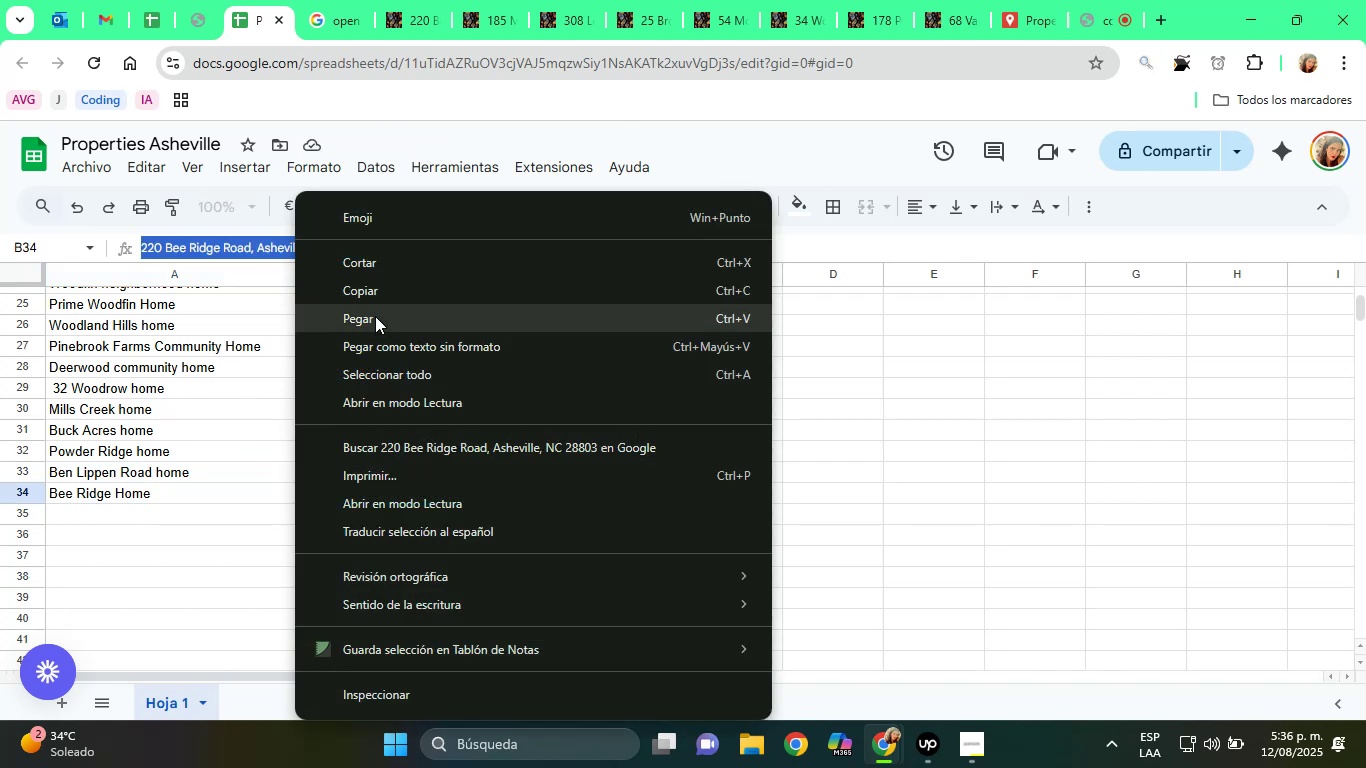 
left_click([374, 299])
 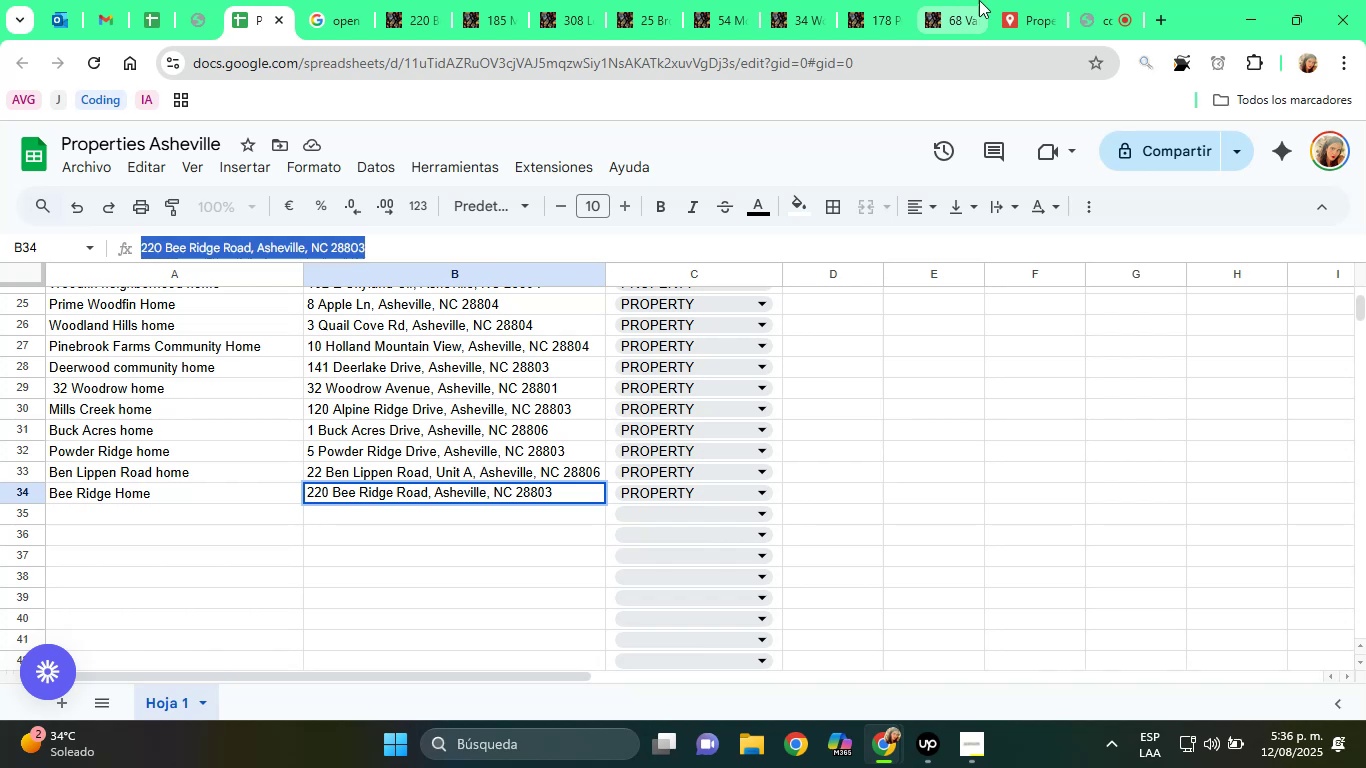 
left_click([1011, 0])
 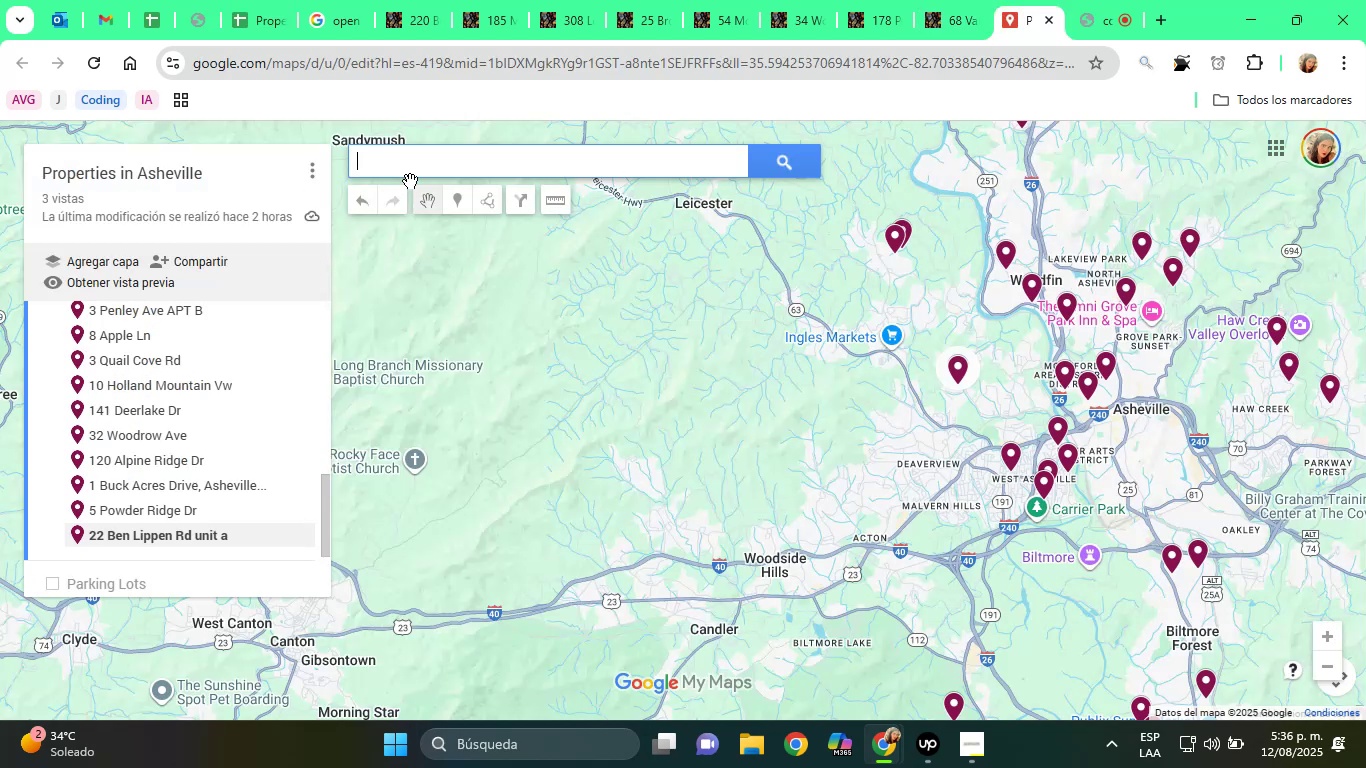 
left_click([394, 166])
 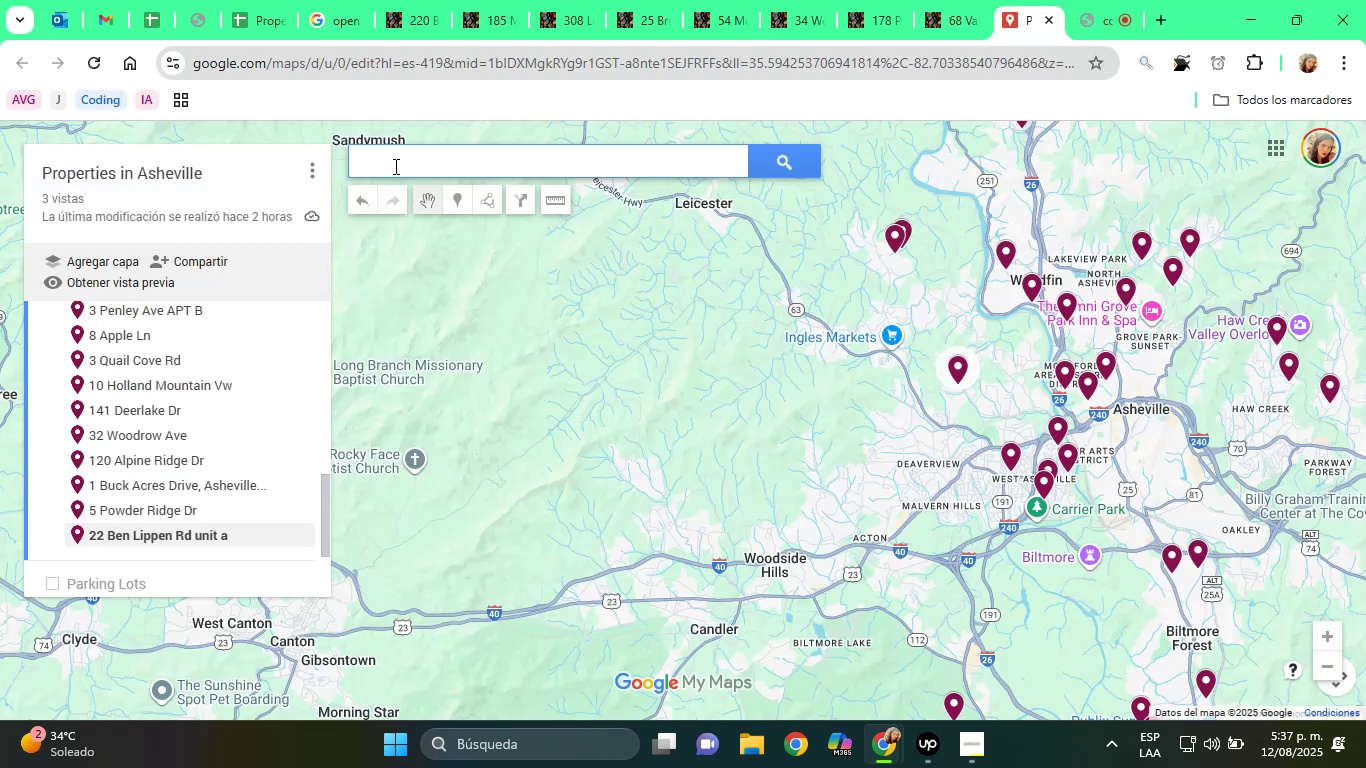 
key(Control+V)
 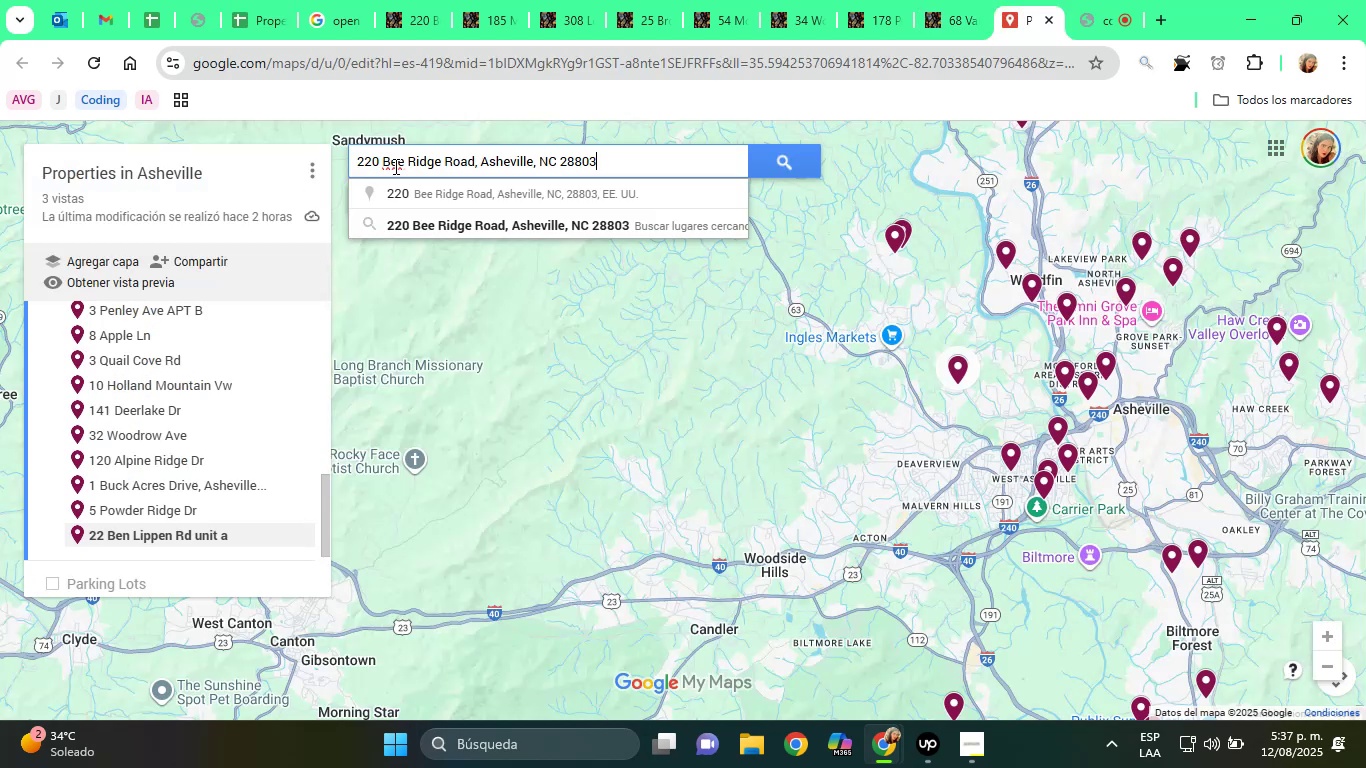 
left_click([529, 195])
 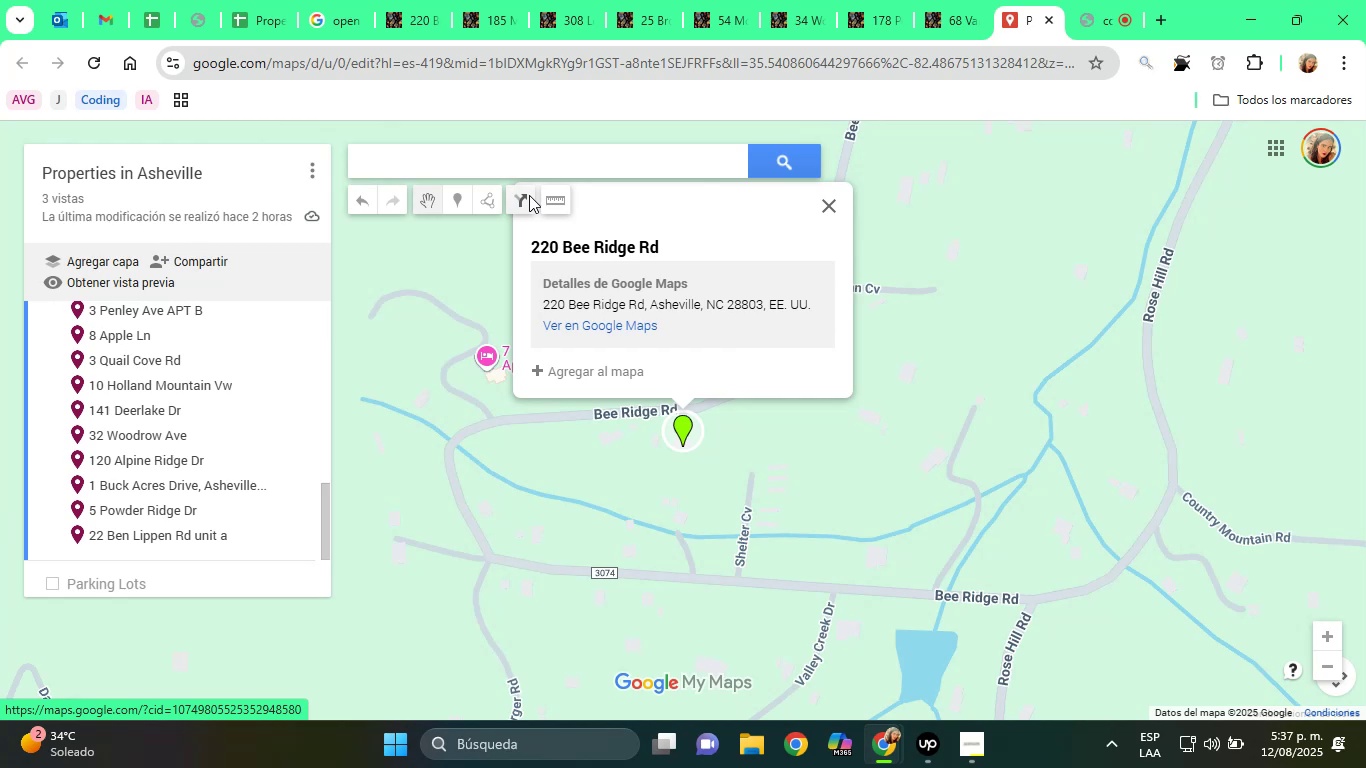 
wait(33.34)
 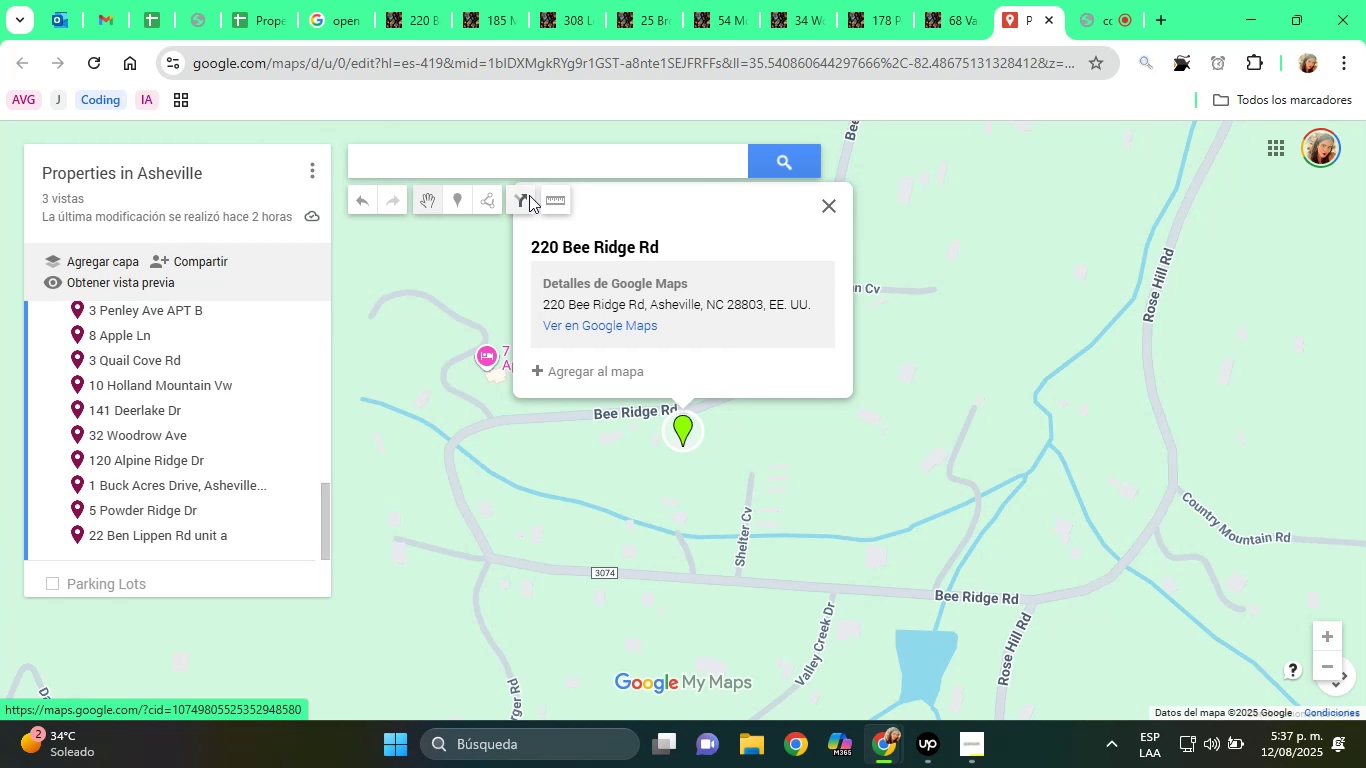 
left_click([598, 361])
 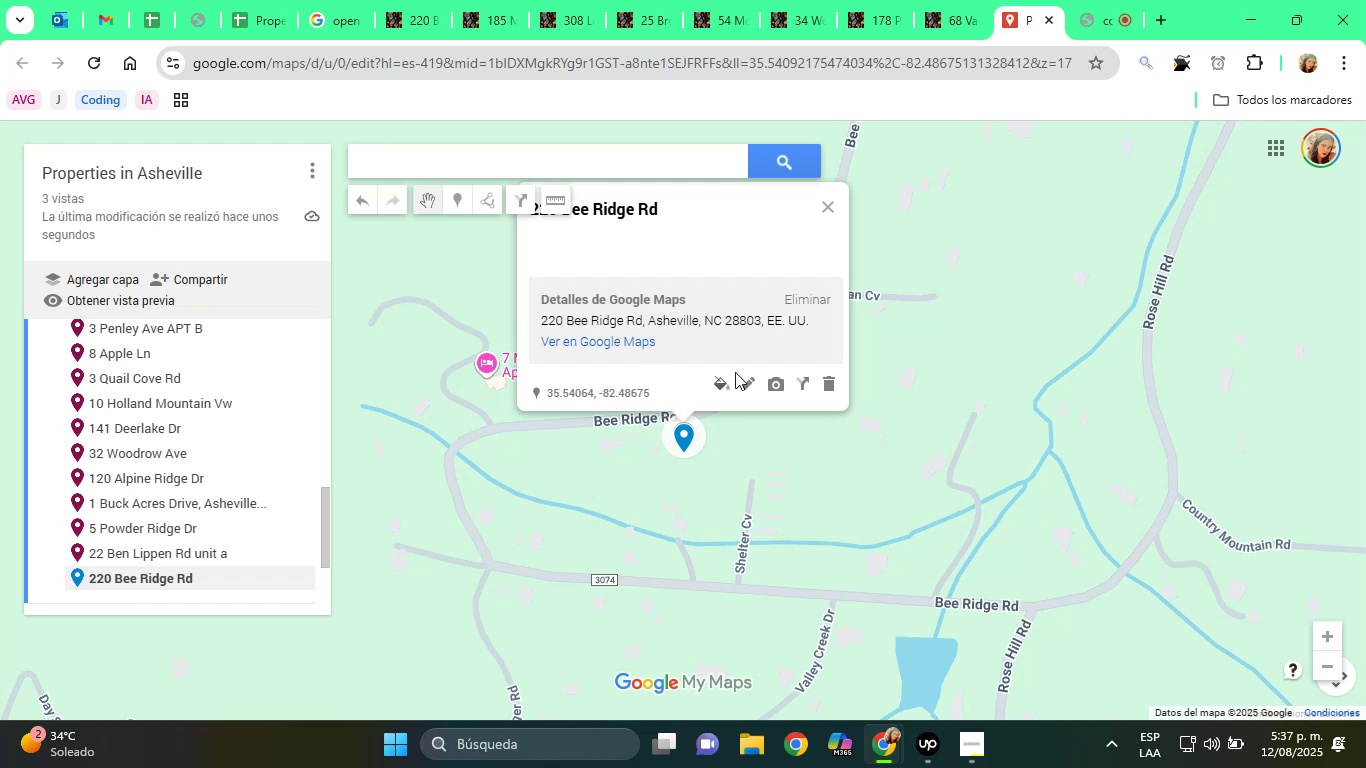 
left_click([727, 381])
 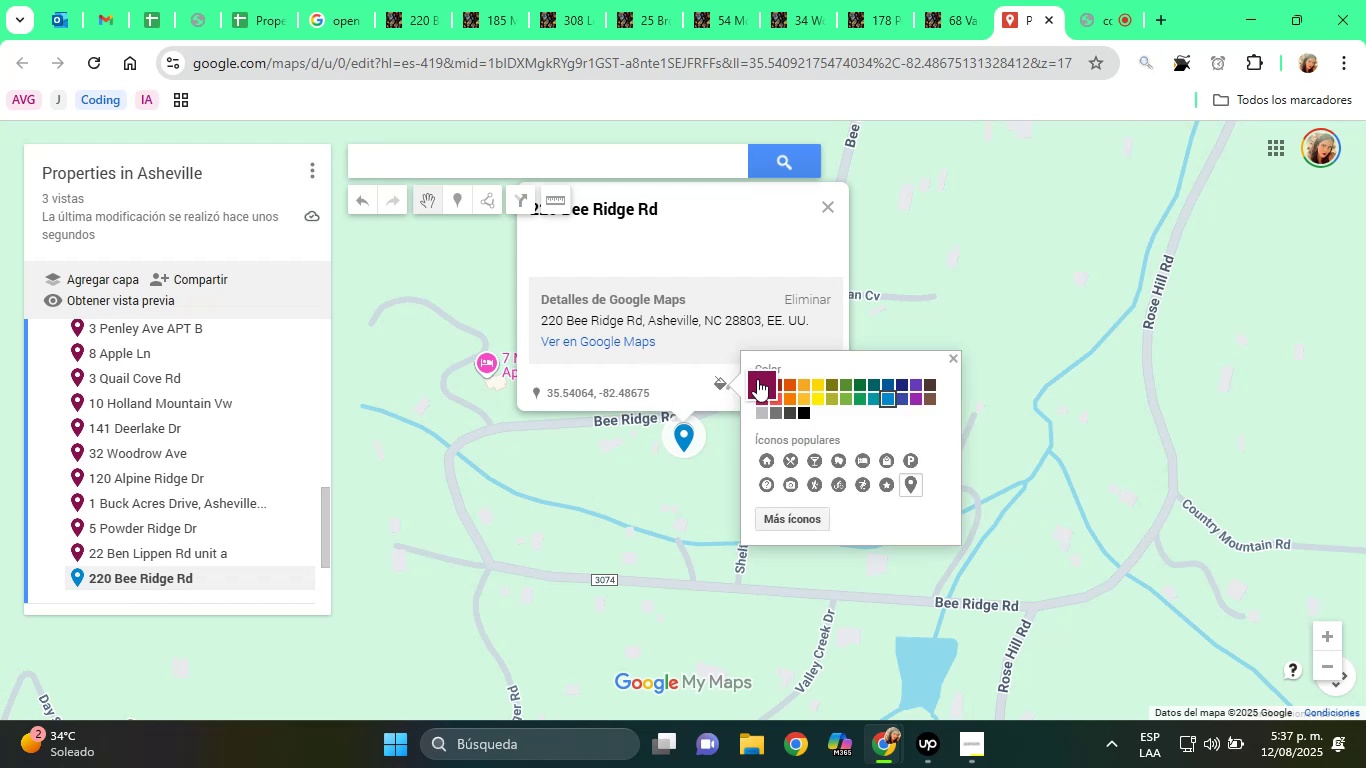 
left_click([760, 380])
 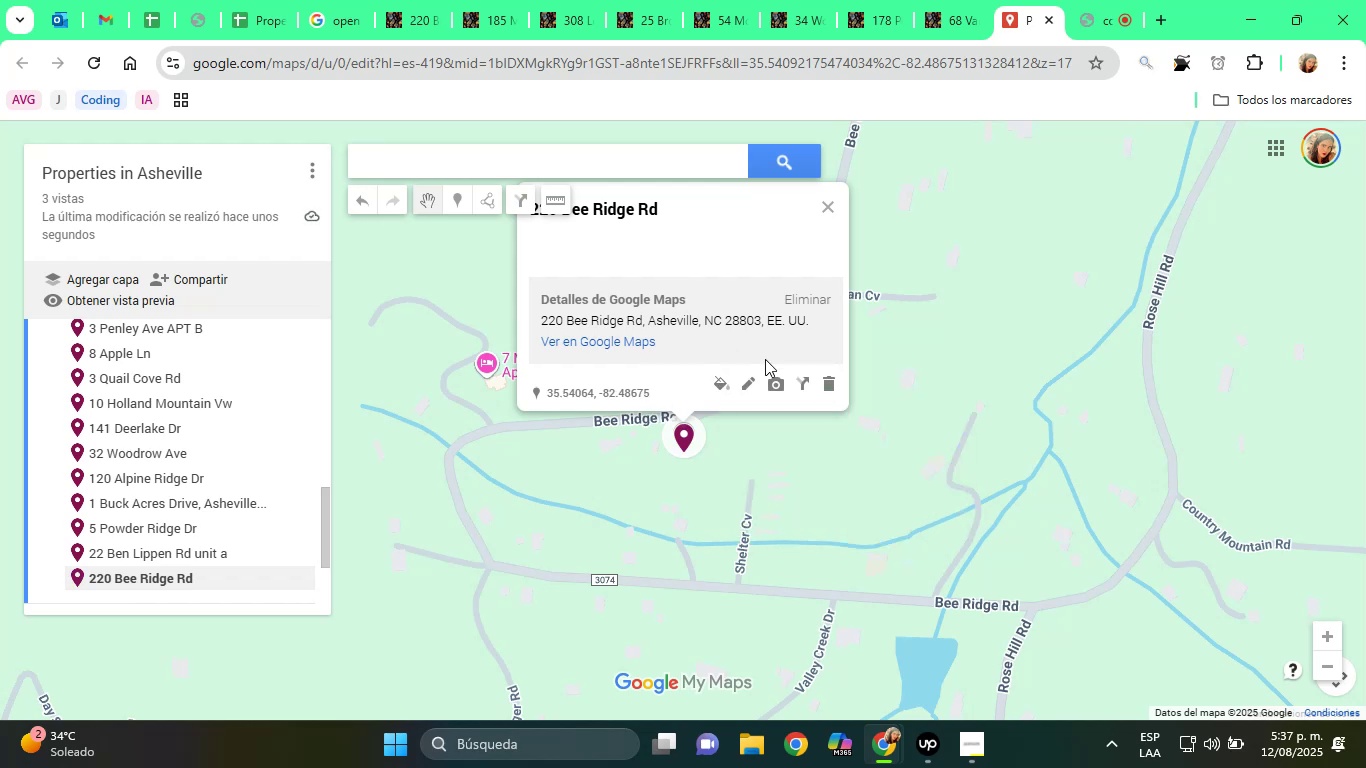 
left_click([752, 383])
 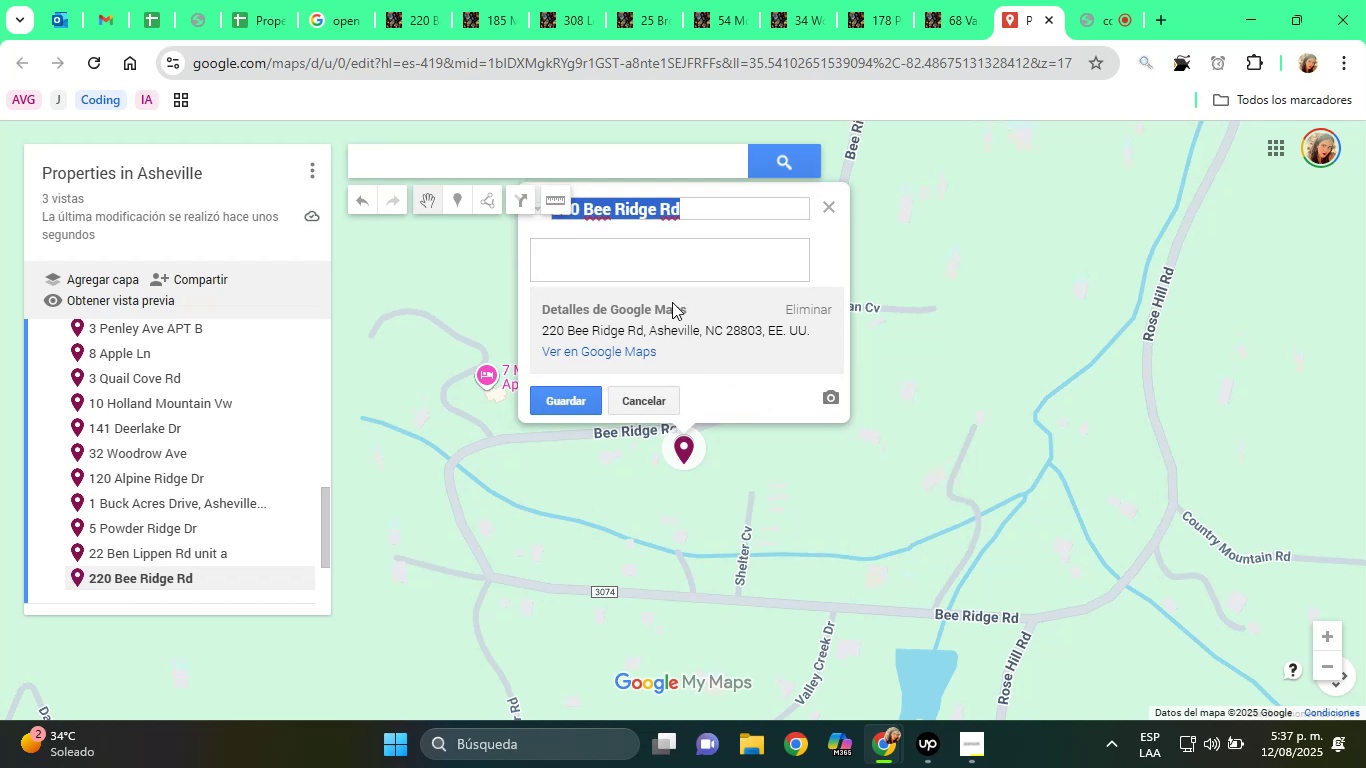 
left_click([631, 274])
 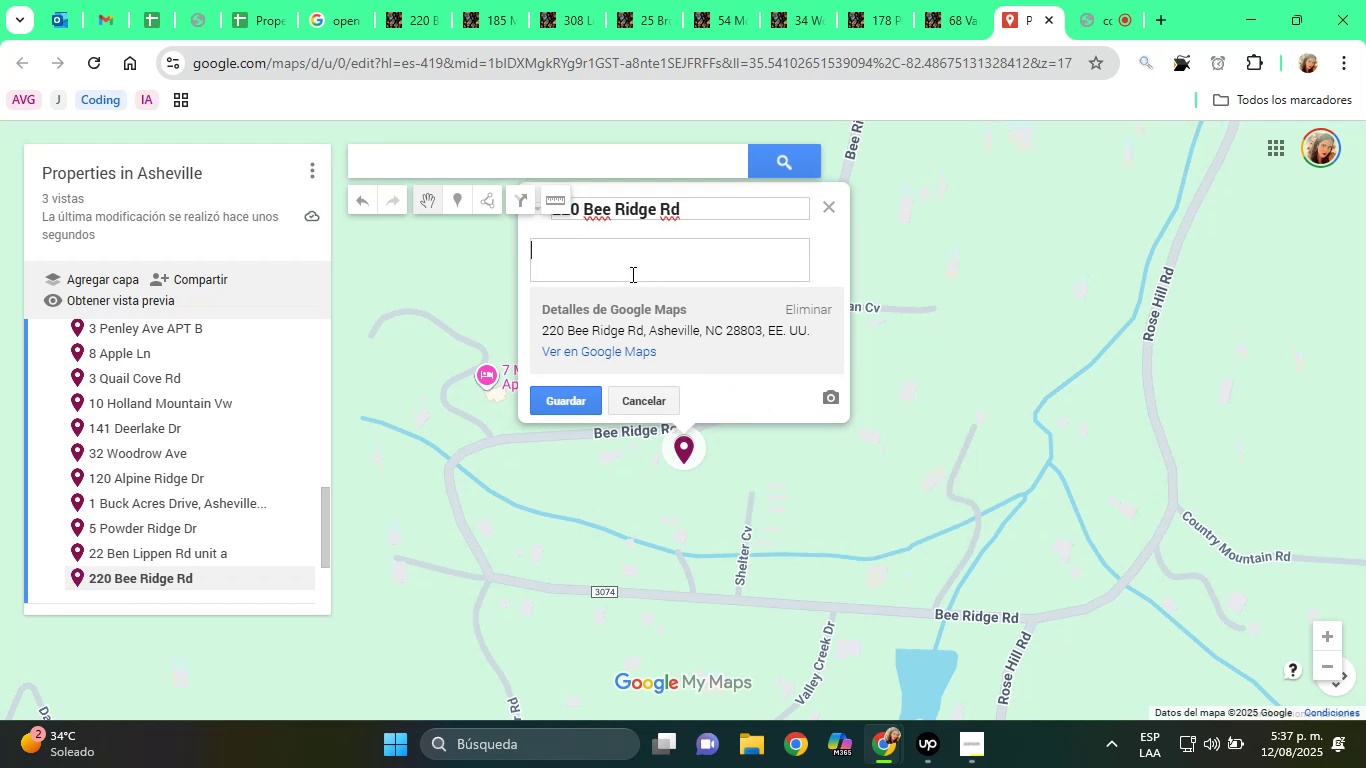 
type(Property)
 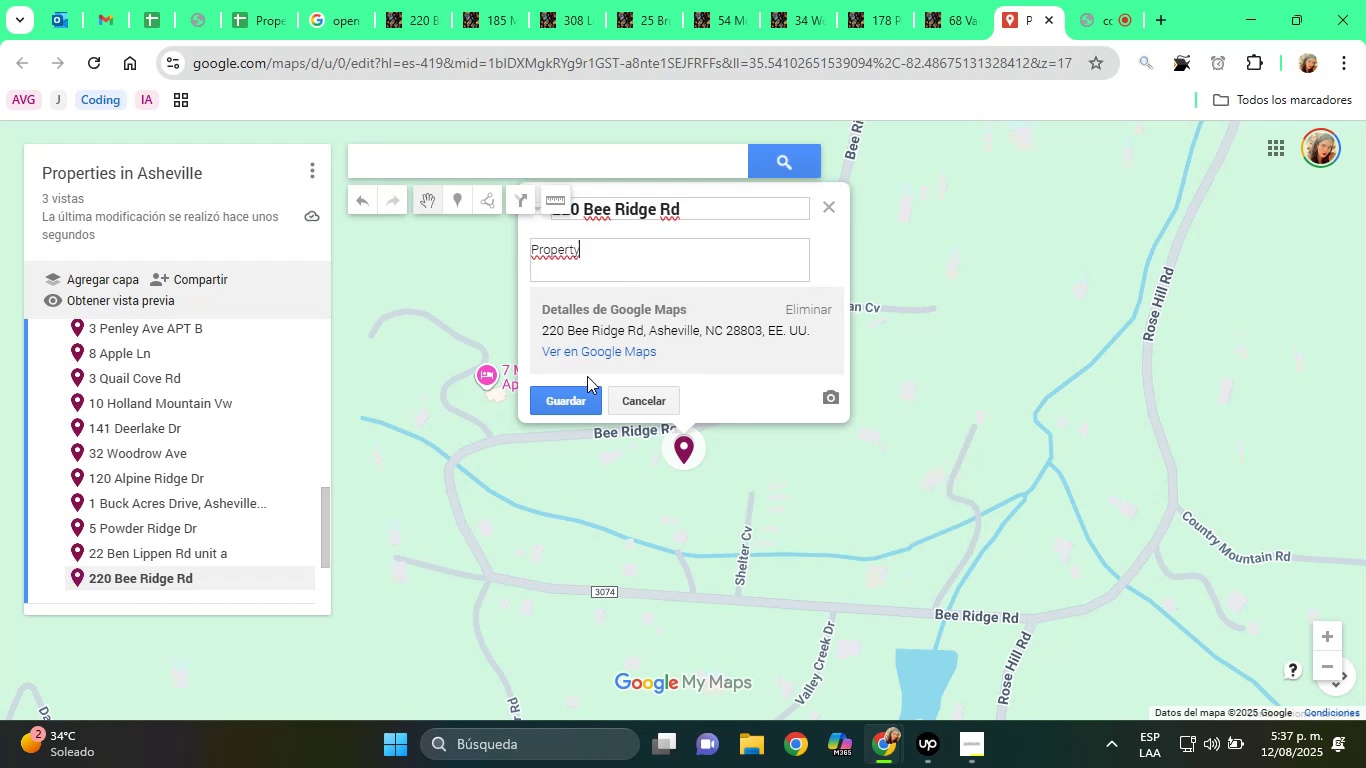 
left_click([580, 393])
 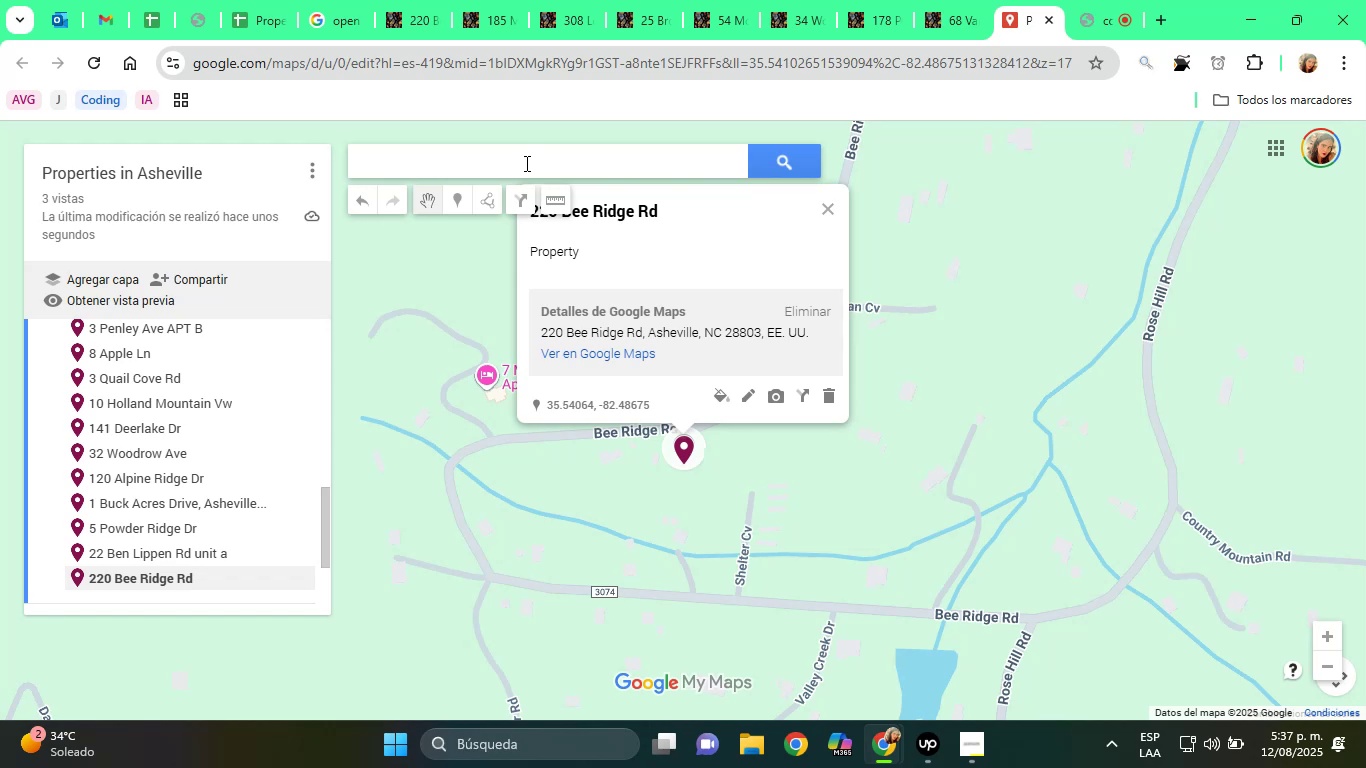 
scroll: coordinate [869, 389], scroll_direction: down, amount: 8.0
 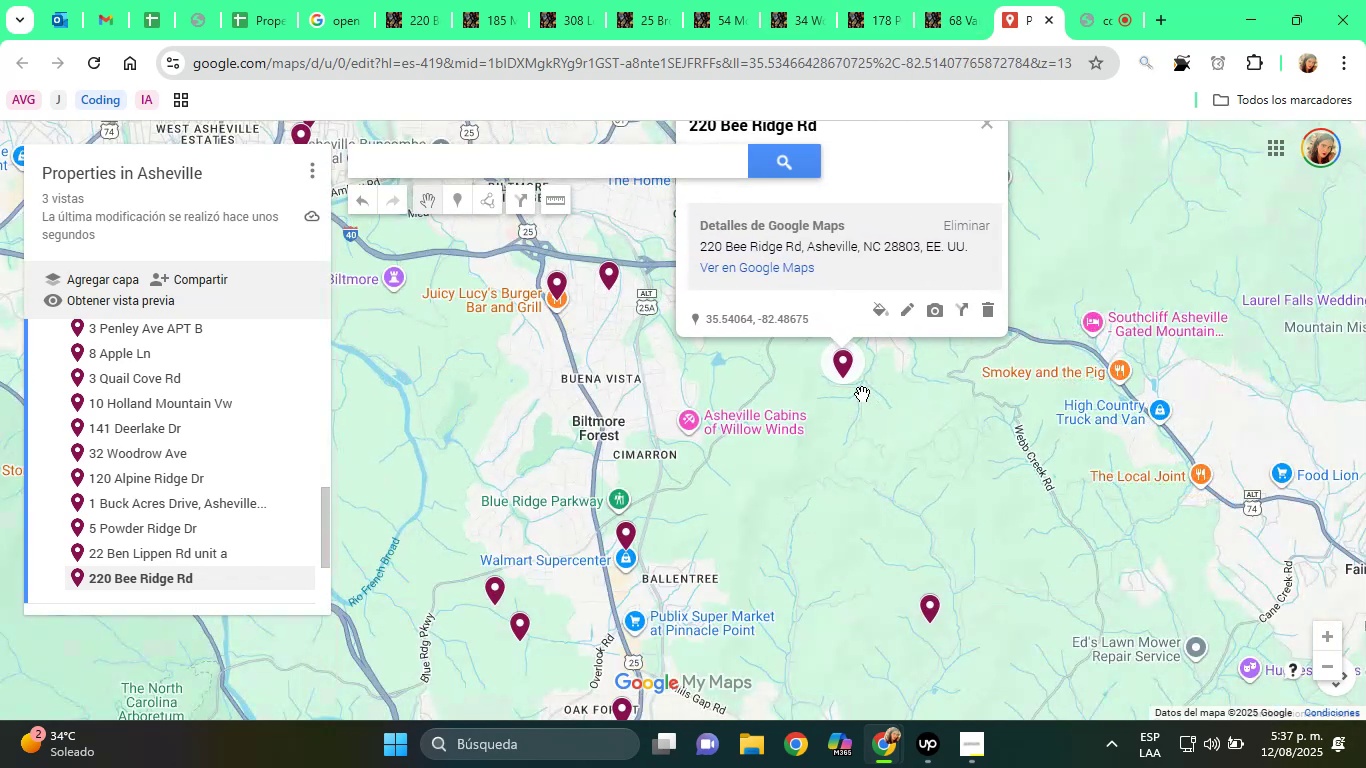 
scroll: coordinate [862, 394], scroll_direction: up, amount: 5.0
 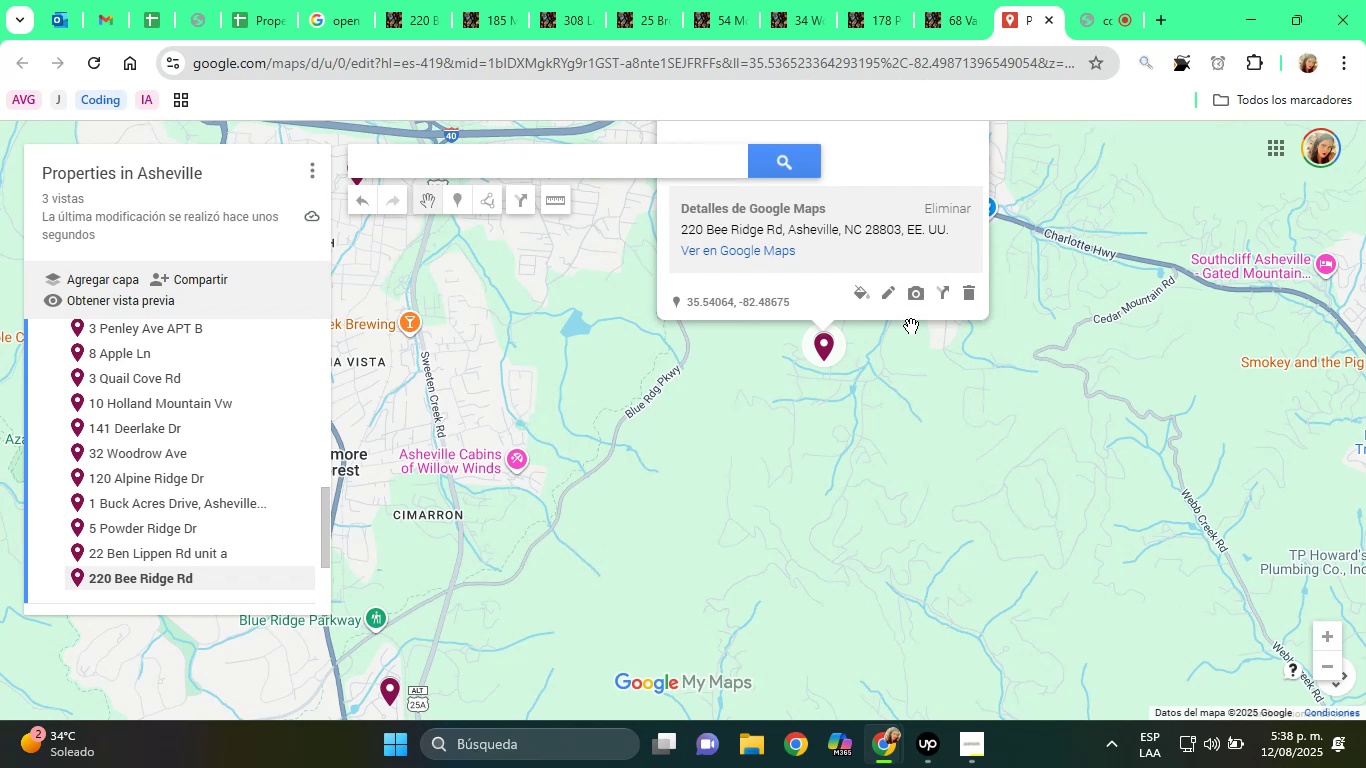 
wait(64.42)
 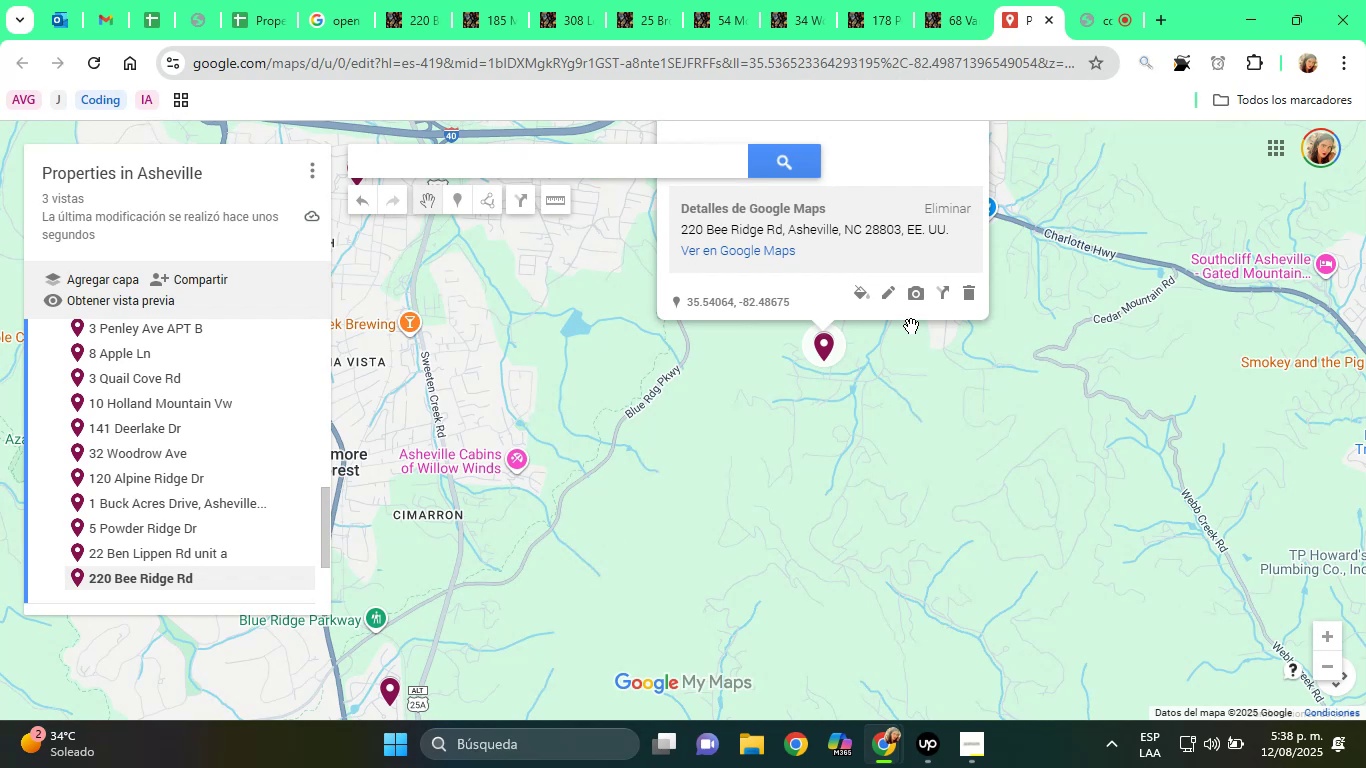 
scroll: coordinate [1020, 544], scroll_direction: down, amount: 3.0
 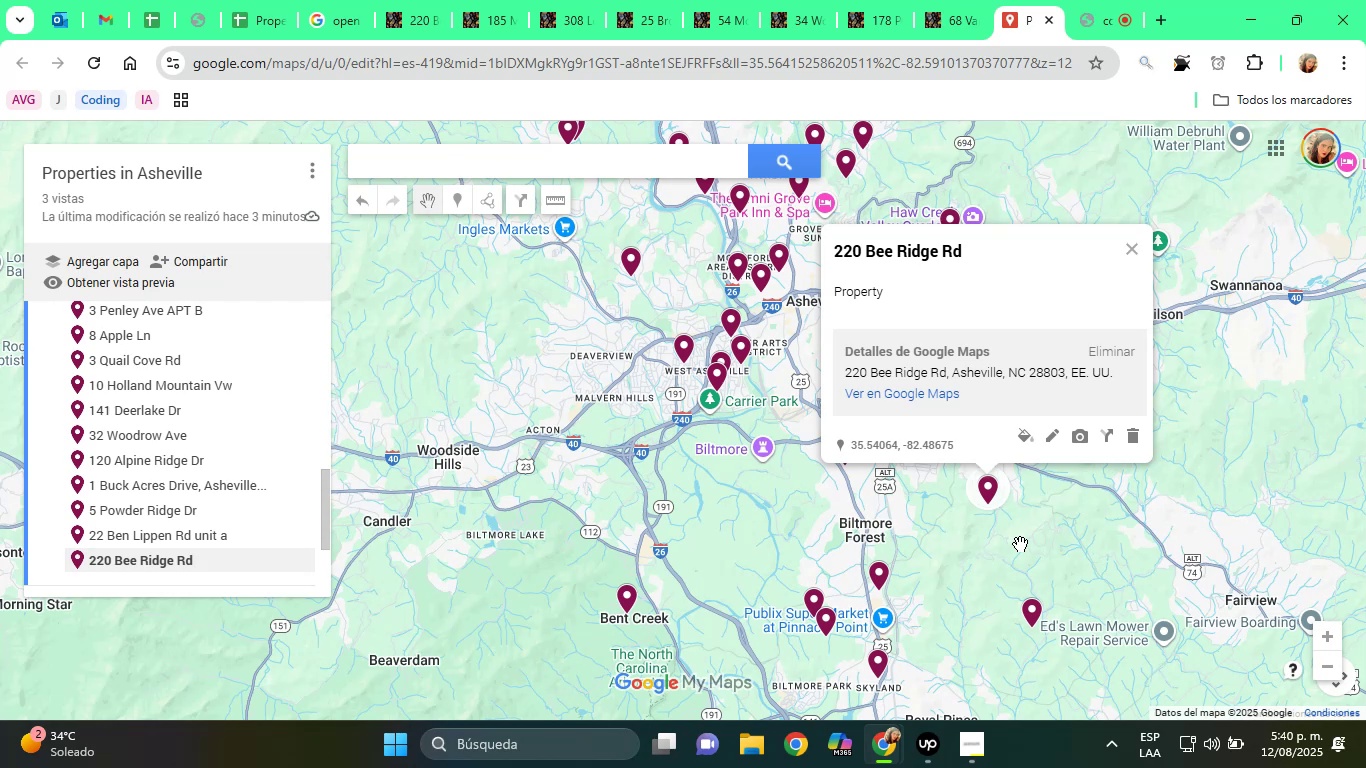 
wait(89.83)
 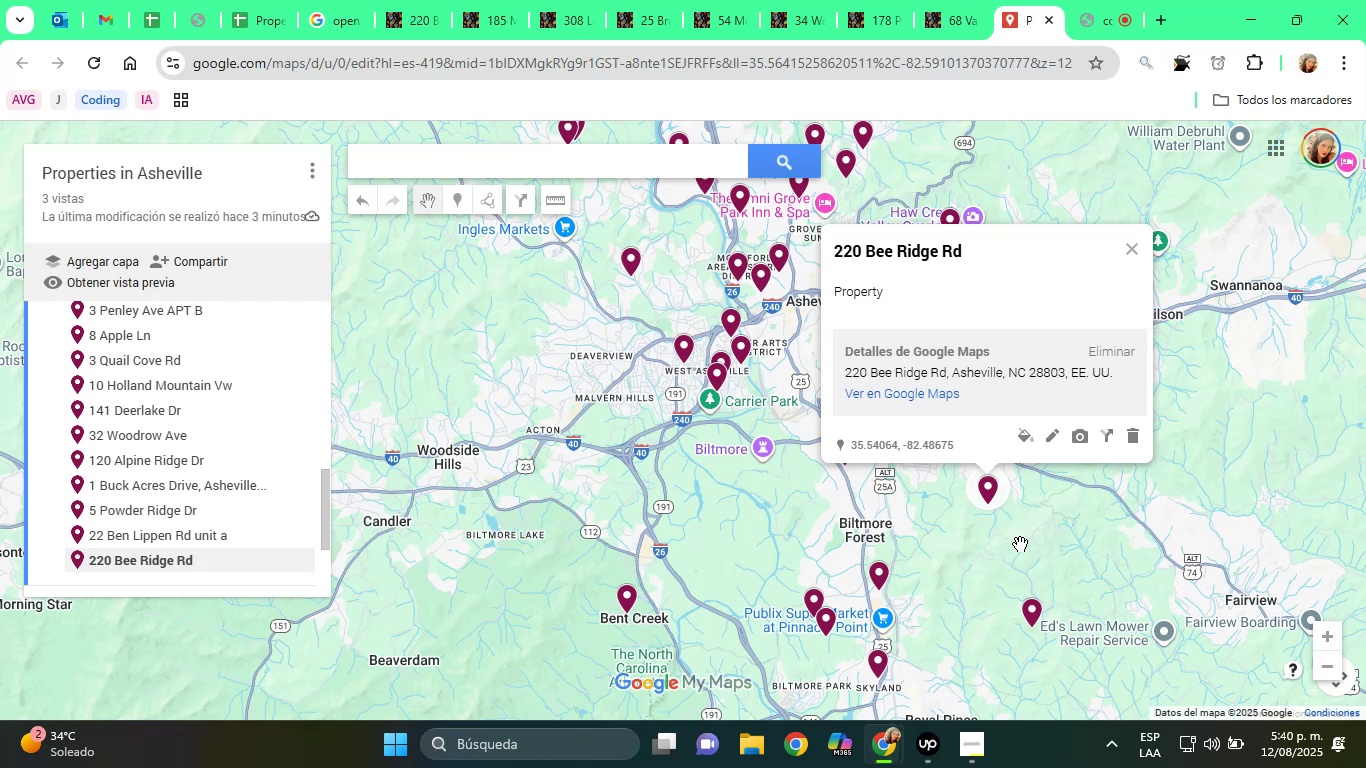 
left_click([408, 15])
 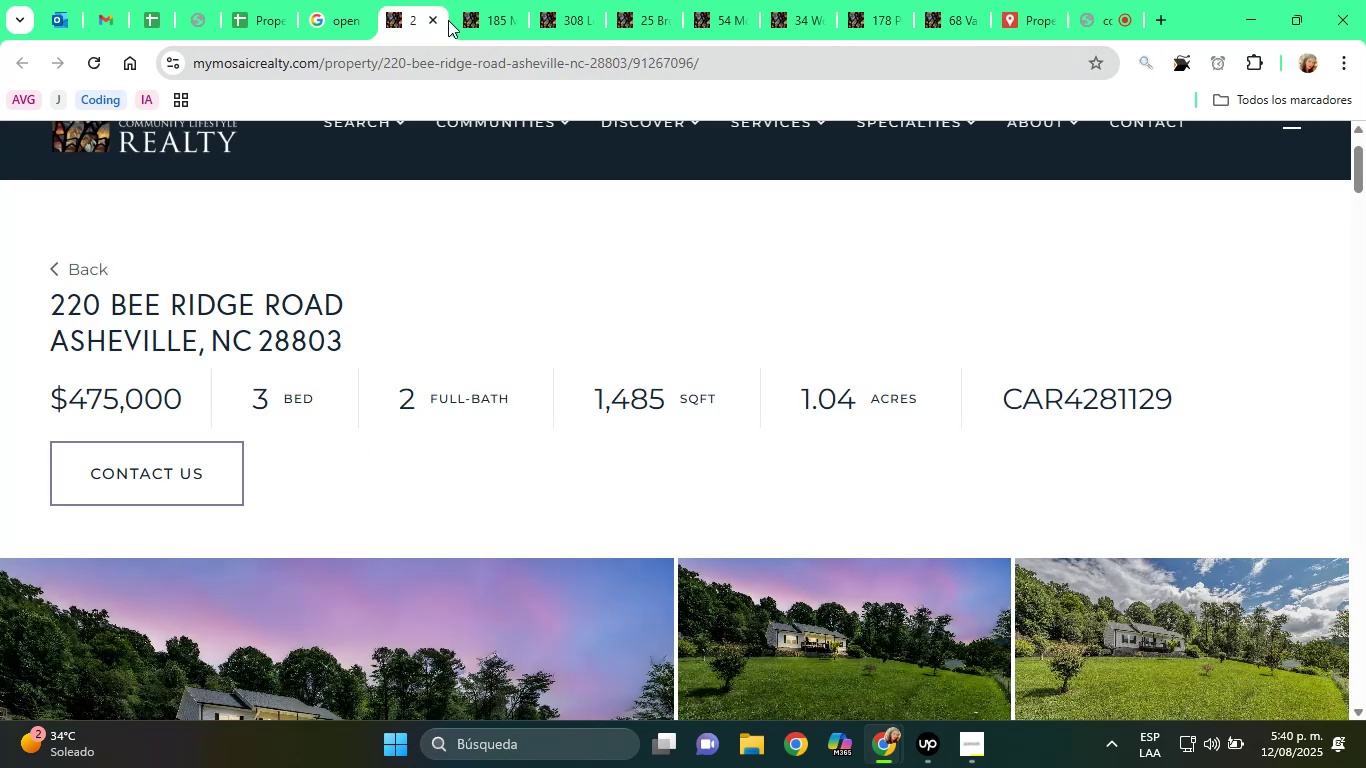 
left_click([433, 14])
 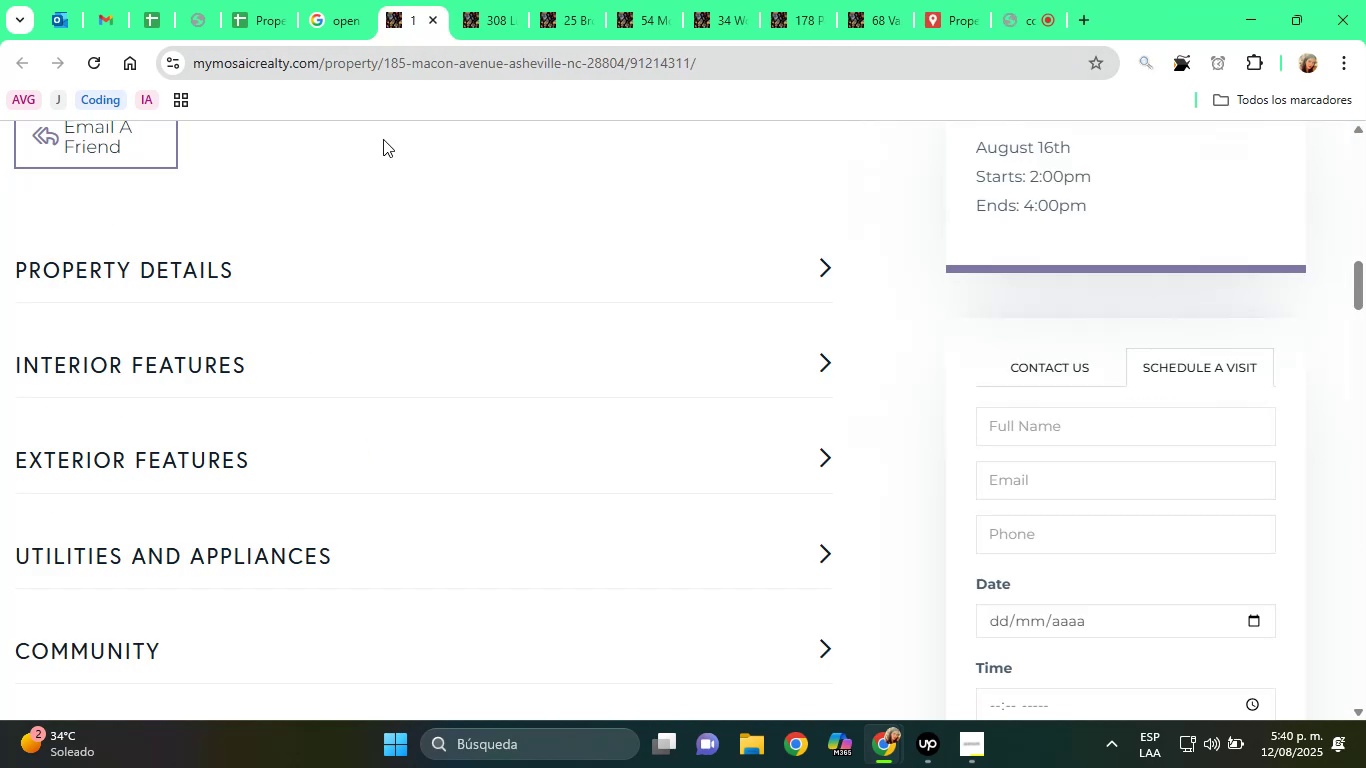 
scroll: coordinate [411, 326], scroll_direction: up, amount: 14.0
 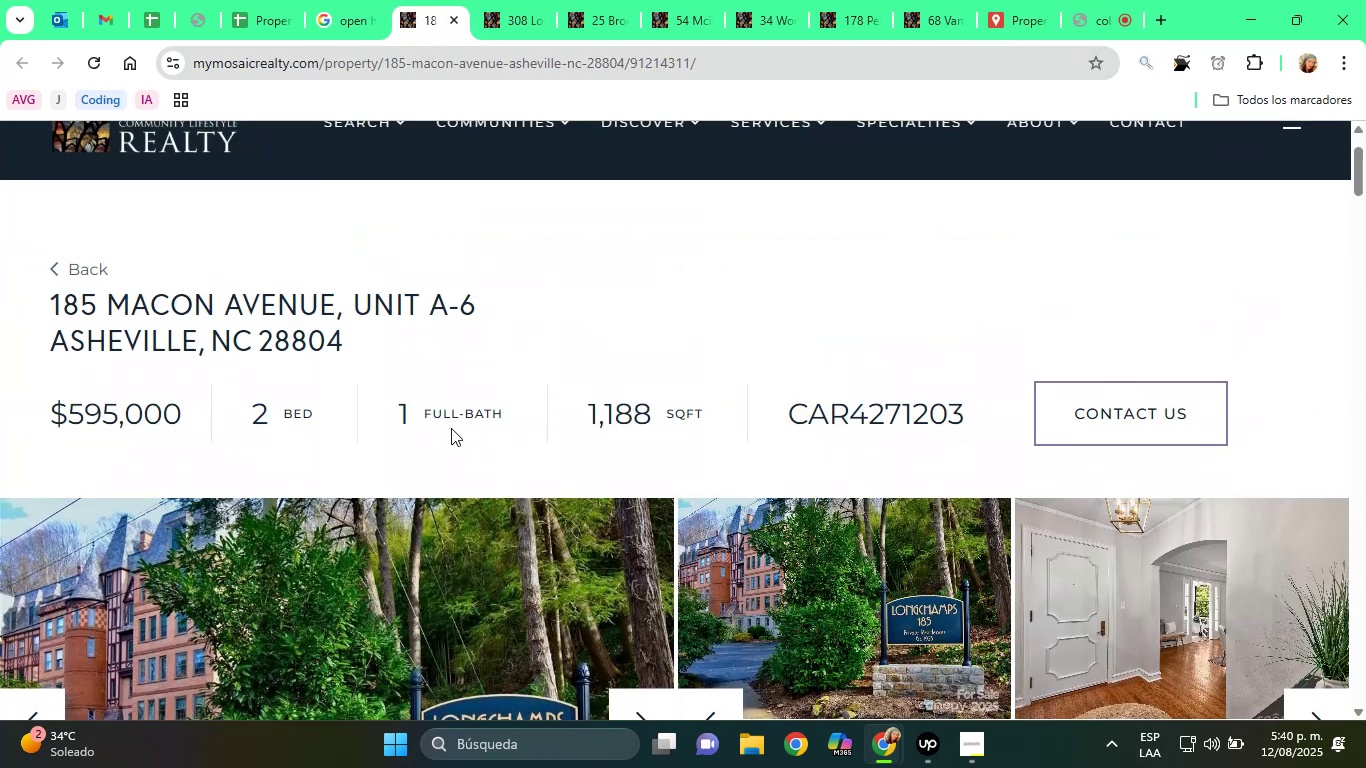 
scroll: coordinate [328, 422], scroll_direction: down, amount: 6.0
 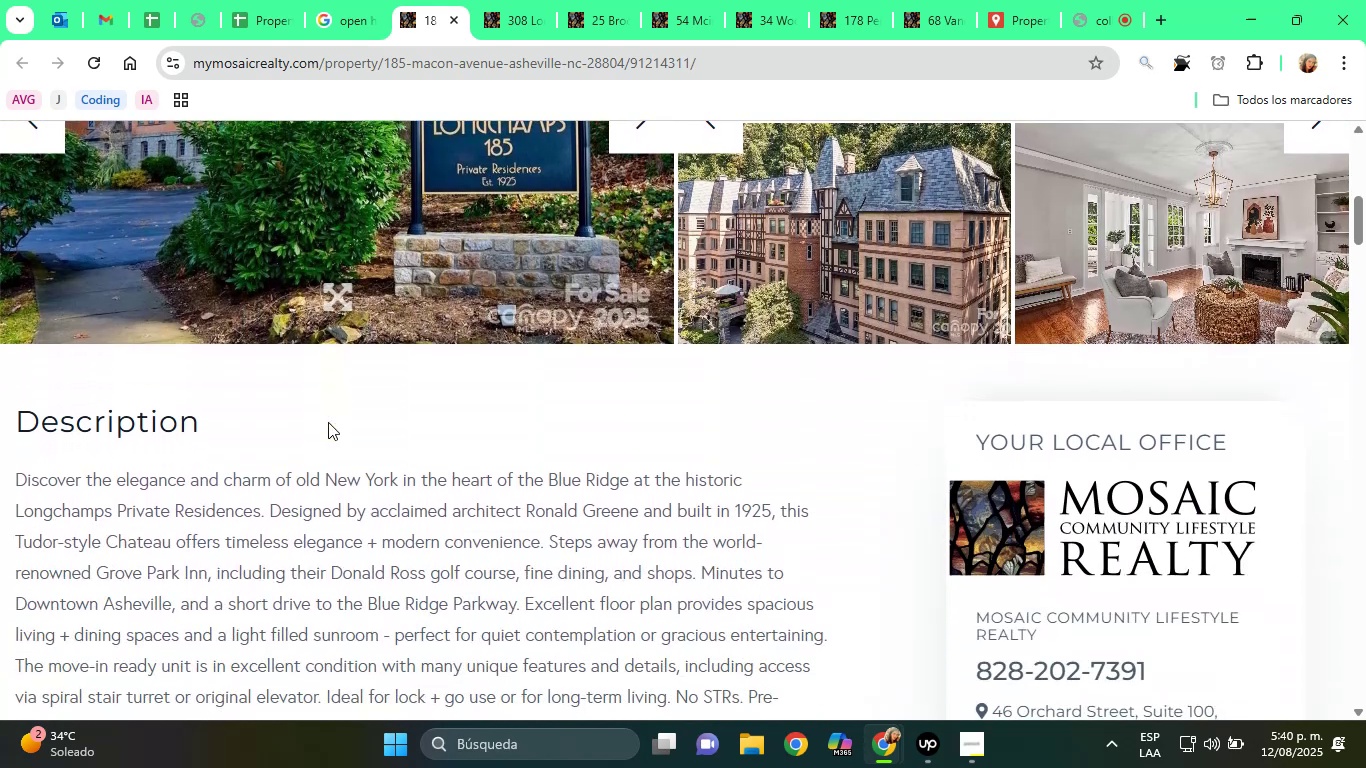 
scroll: coordinate [328, 422], scroll_direction: up, amount: 5.0
 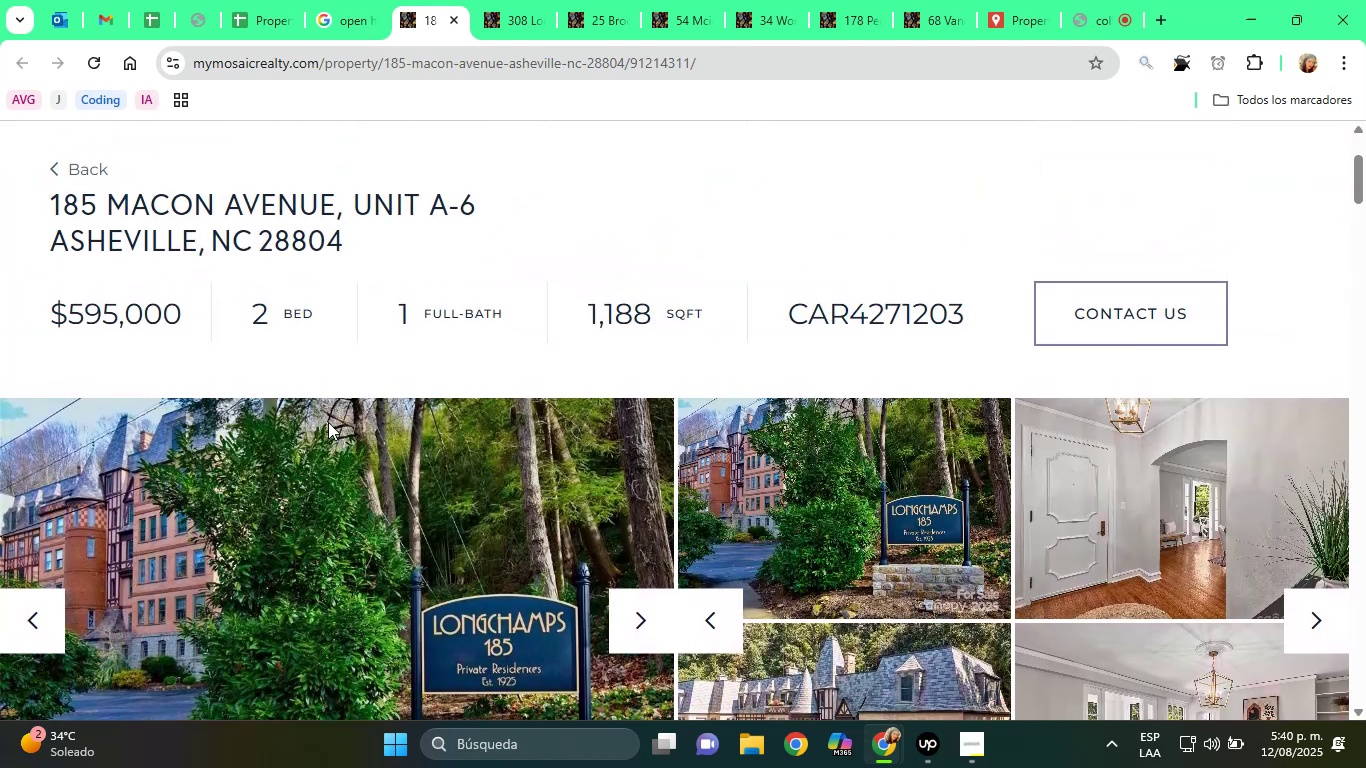 
scroll: coordinate [328, 422], scroll_direction: down, amount: 2.0
 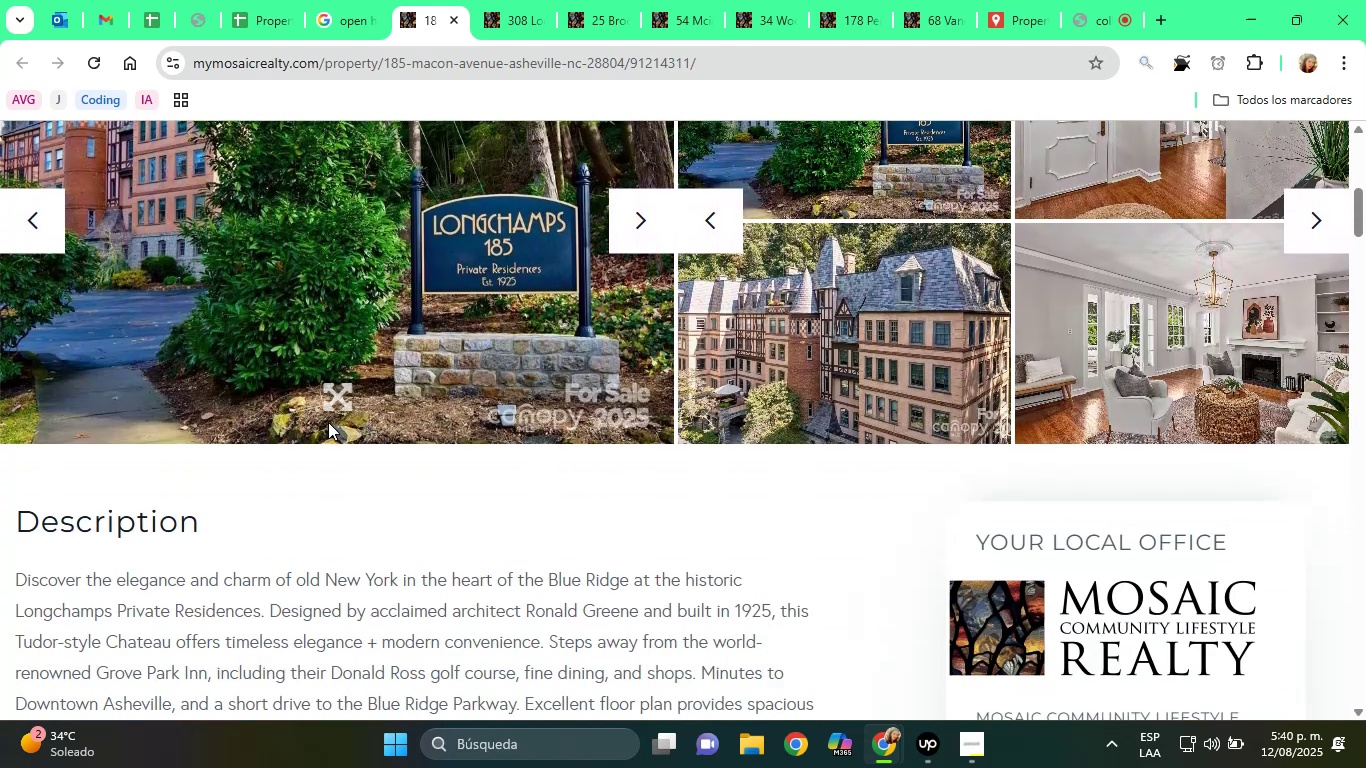 
scroll: coordinate [415, 440], scroll_direction: up, amount: 4.0
 